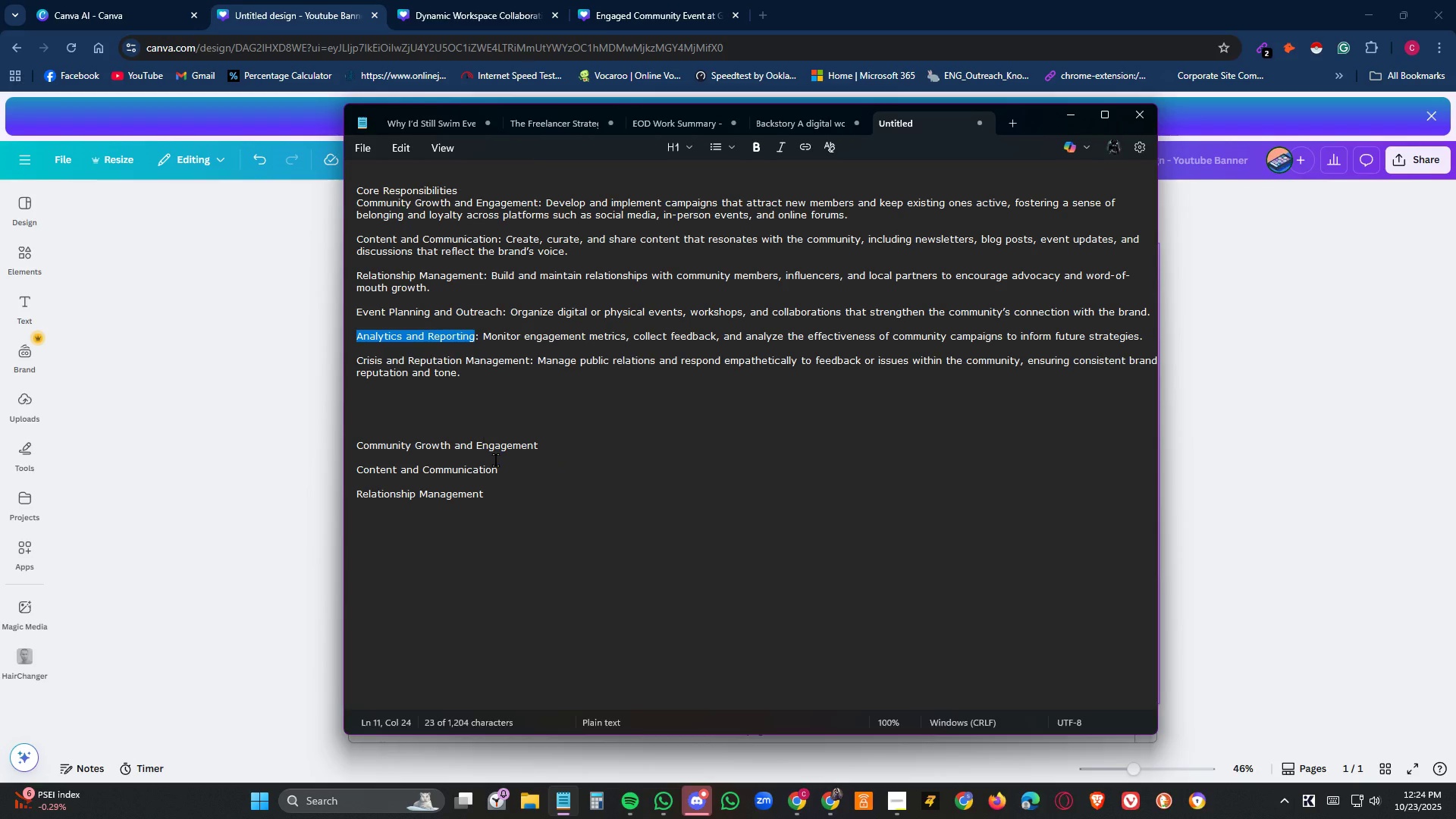 
key(Control+C)
 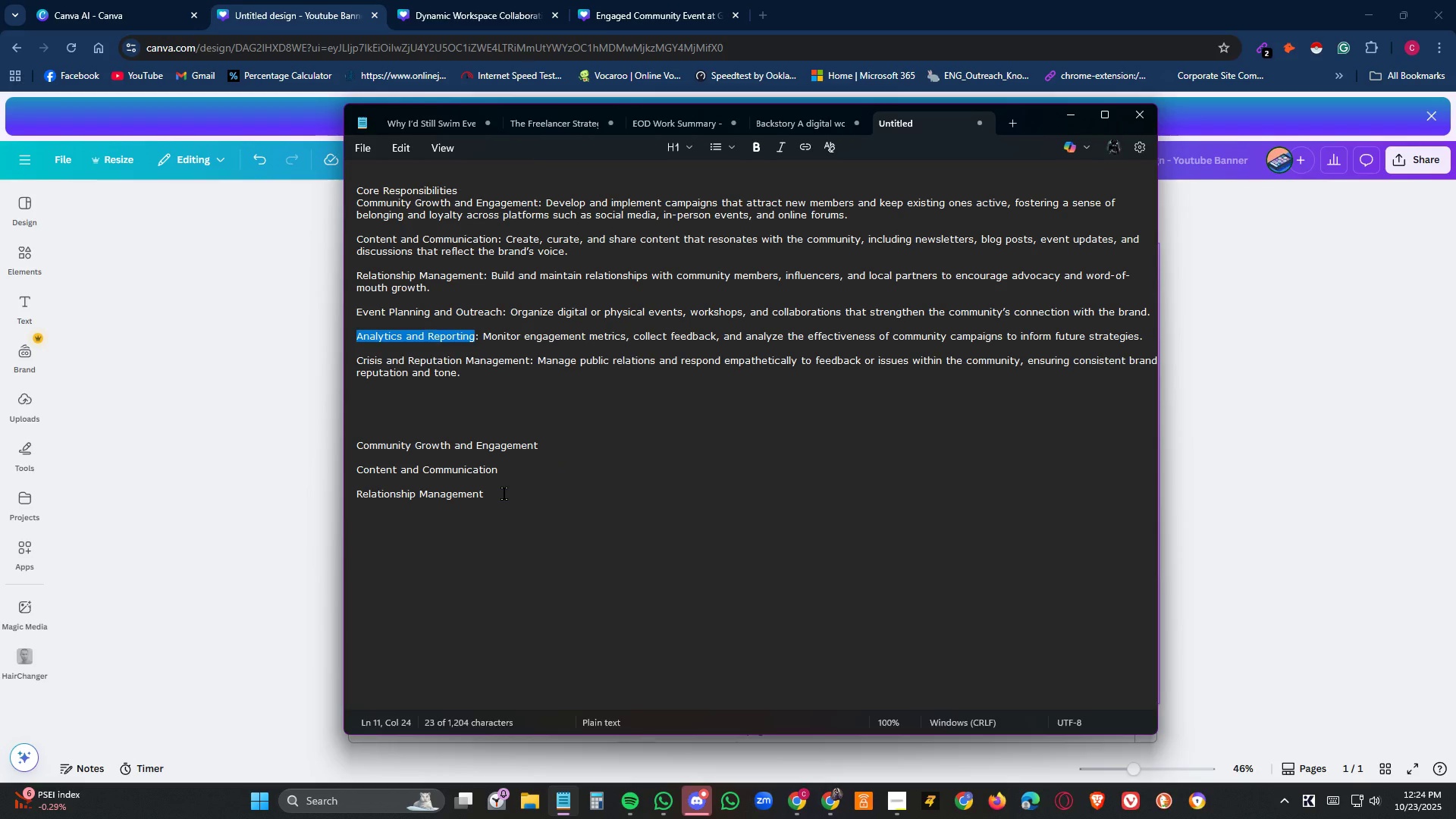 
left_click([504, 494])
 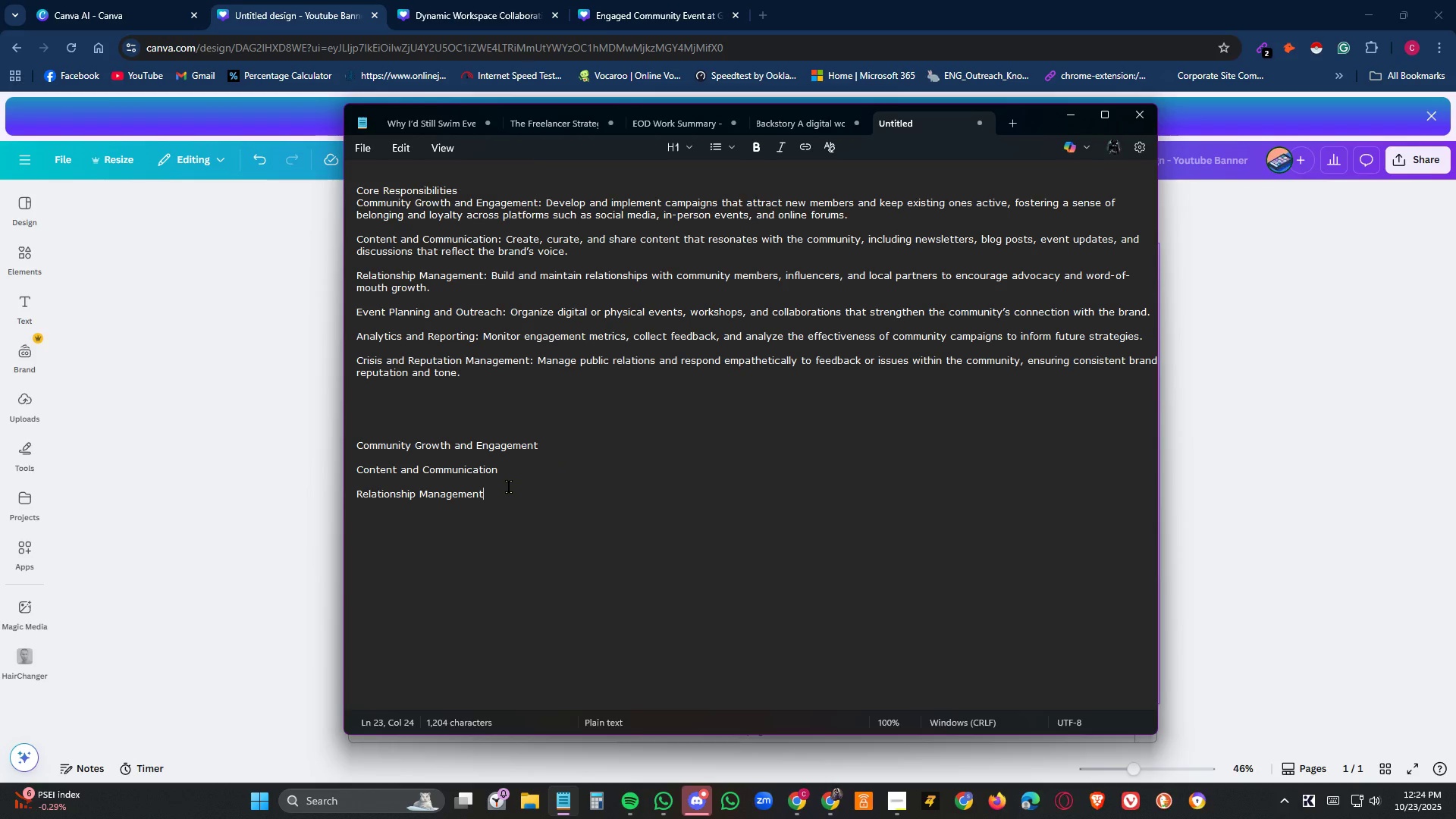 
key(NumpadEnter)
 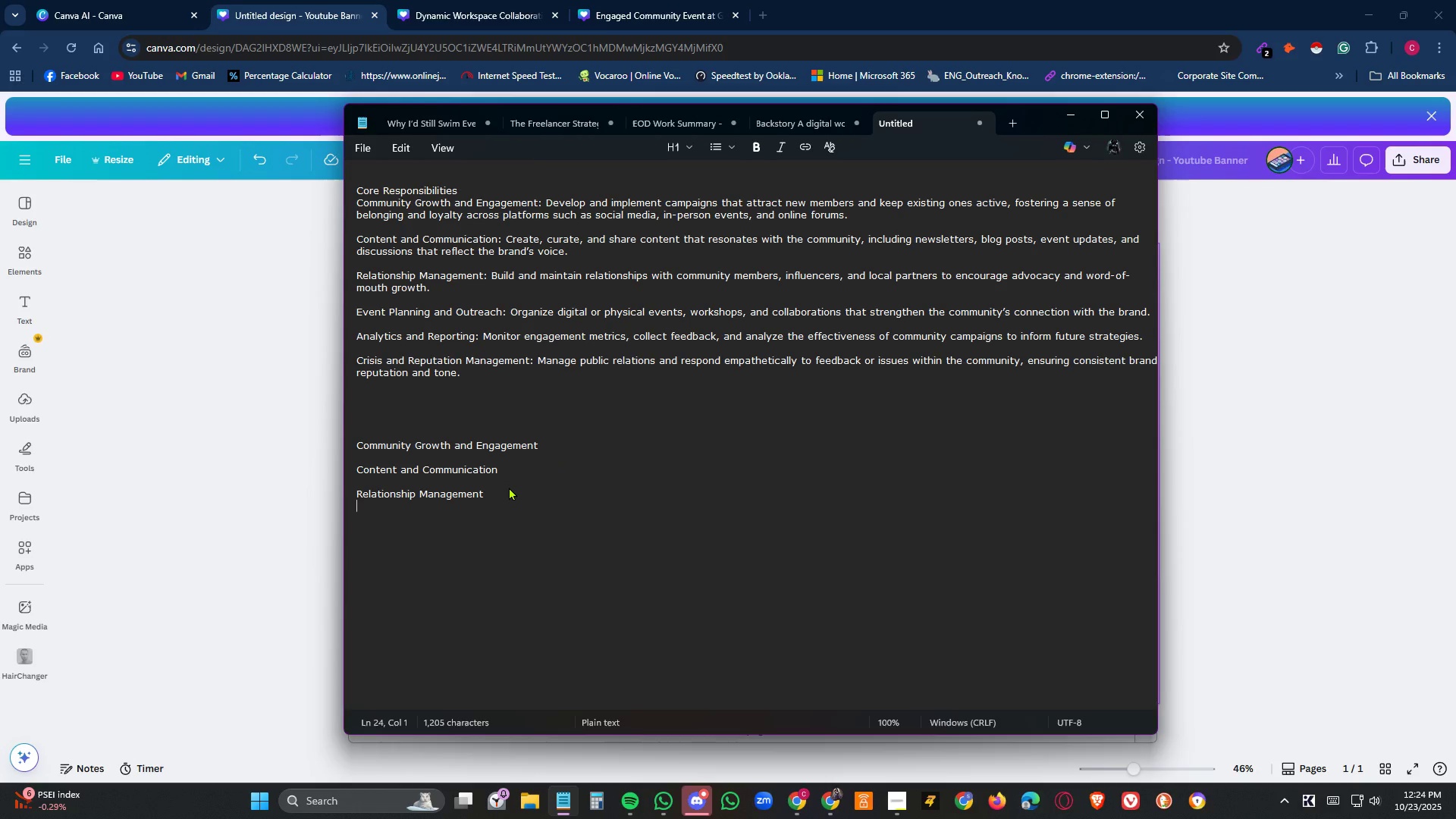 
key(NumpadEnter)
 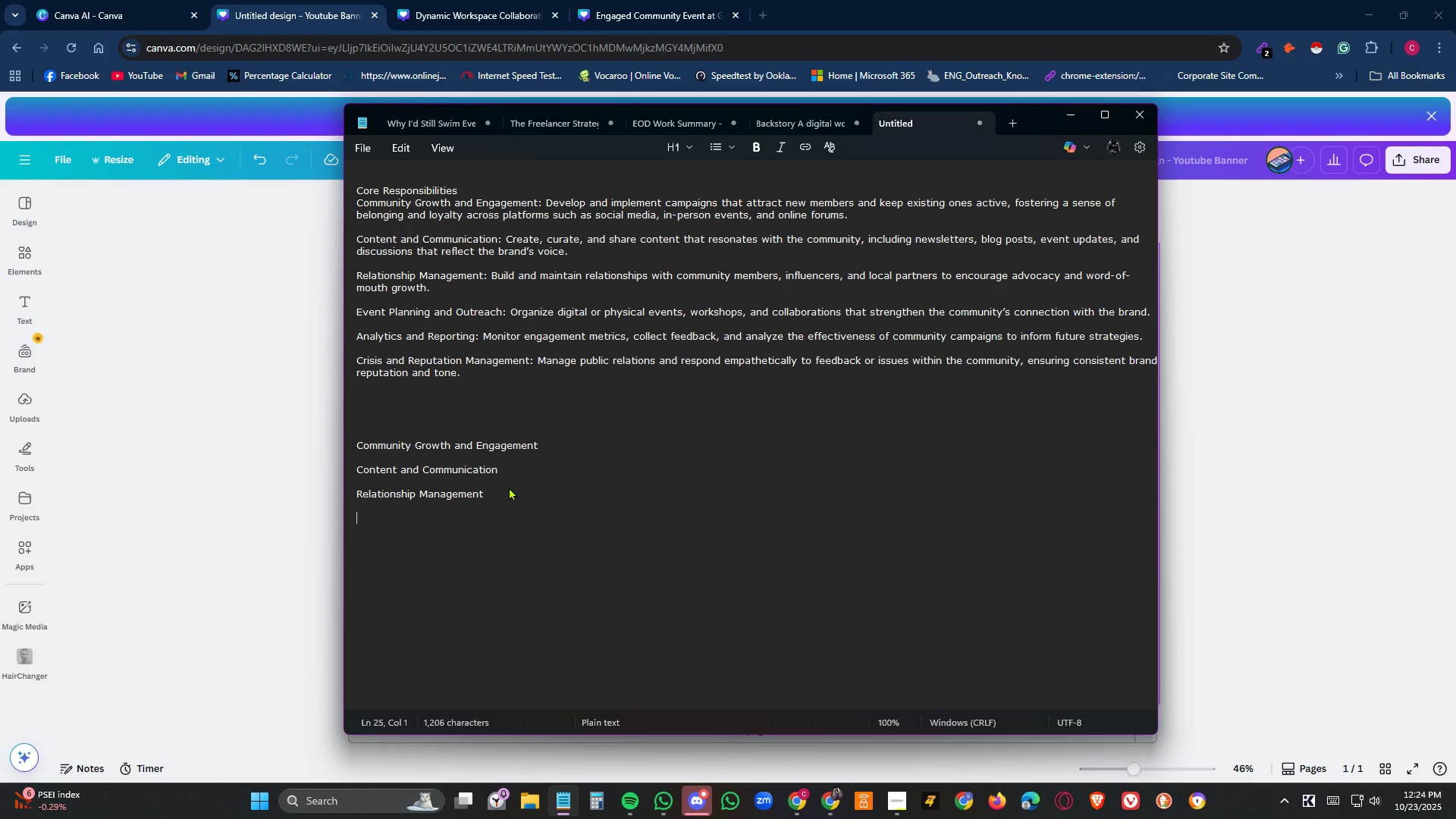 
key(Control+V)
 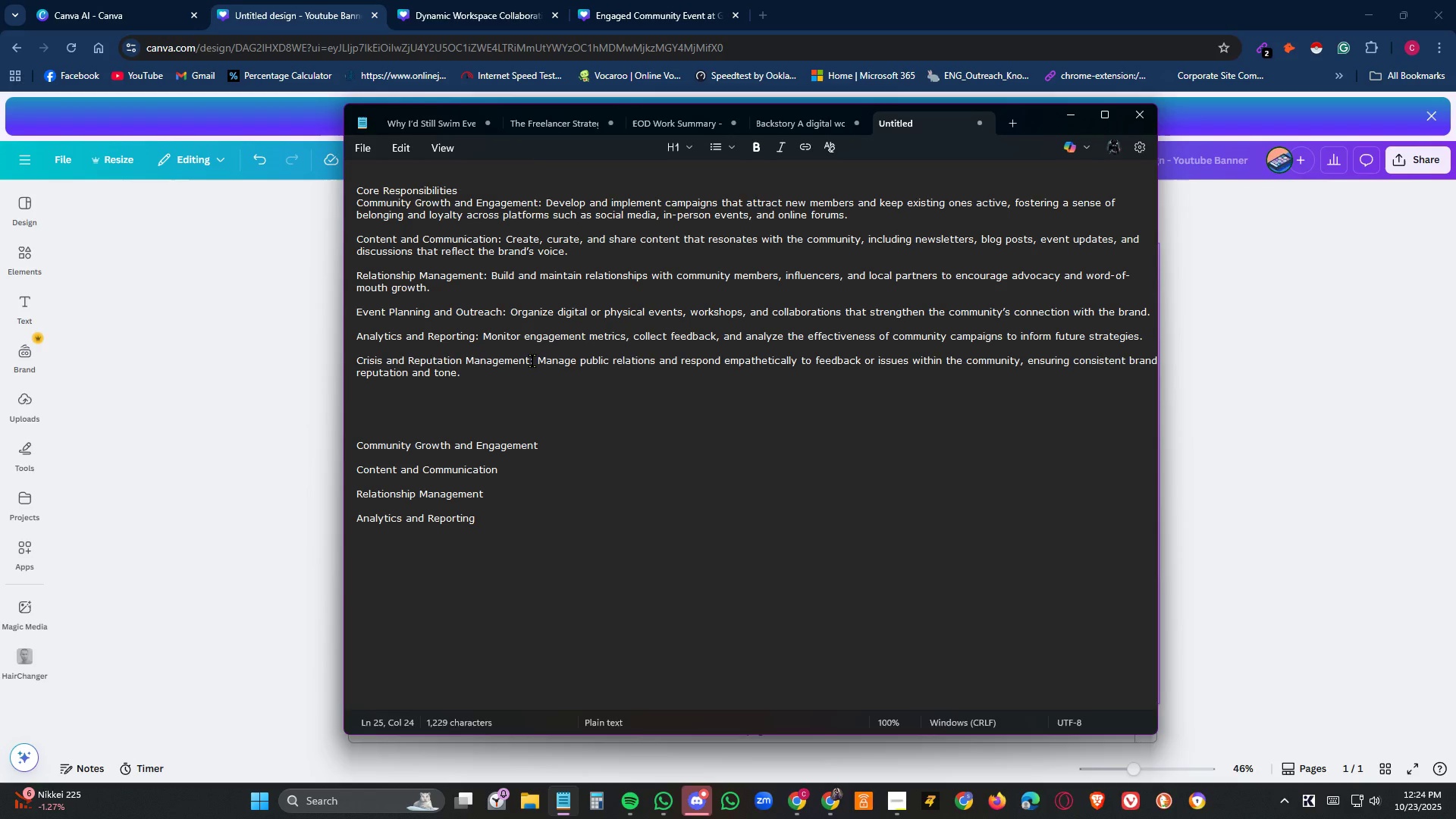 
left_click_drag(start_coordinate=[529, 361], to_coordinate=[347, 356])
 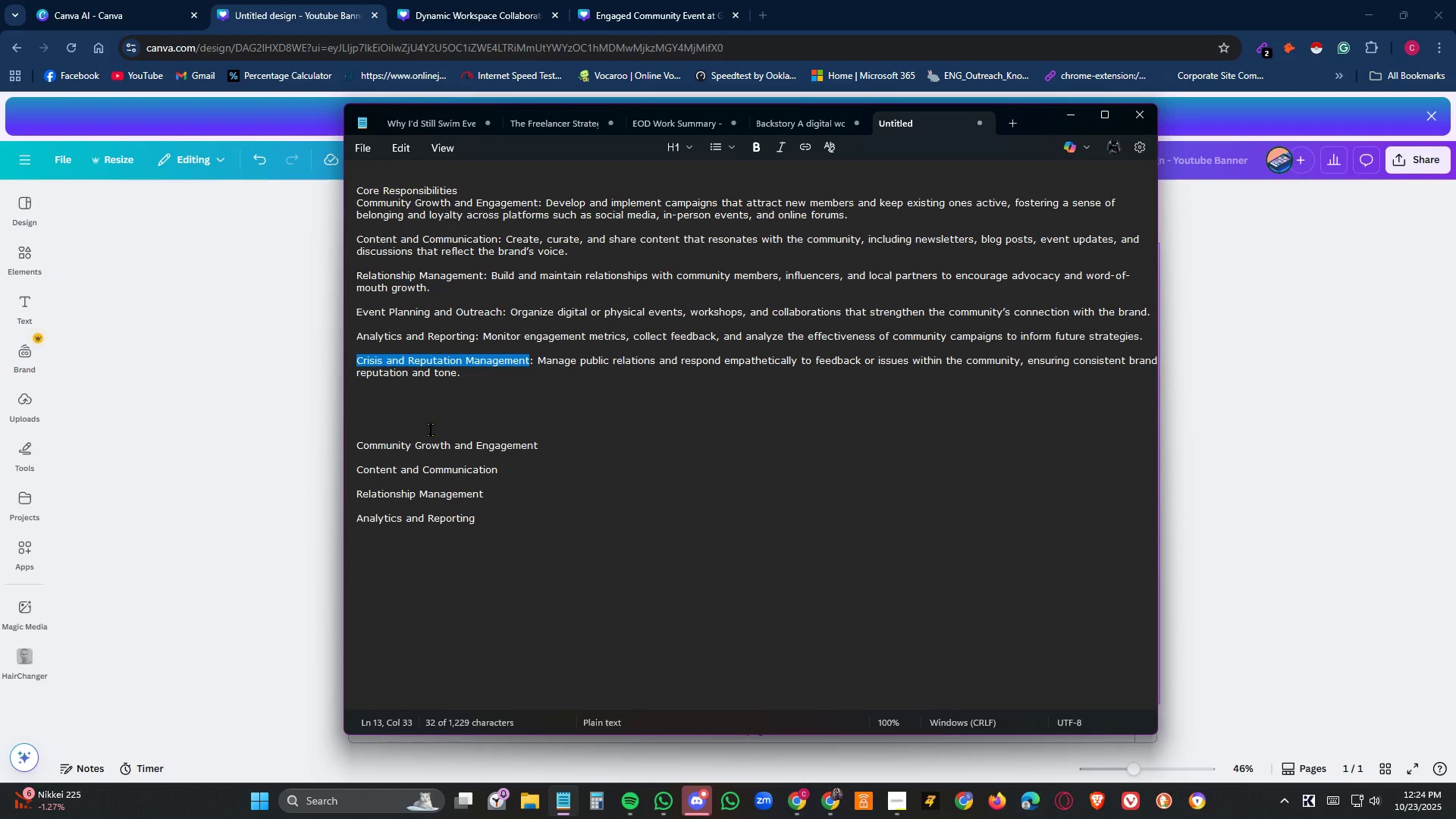 
key(Control+ControlLeft)
 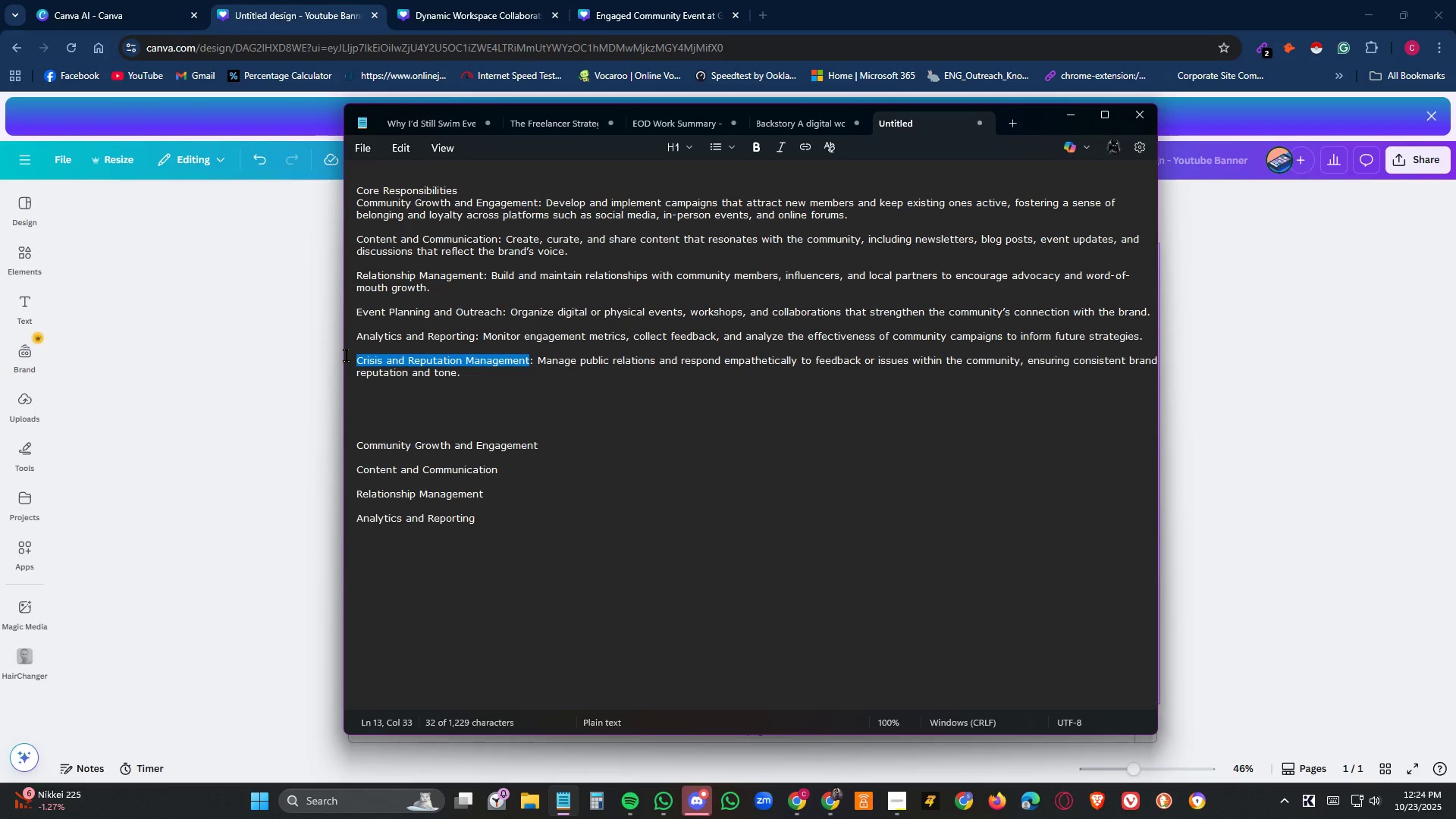 
key(Control+C)
 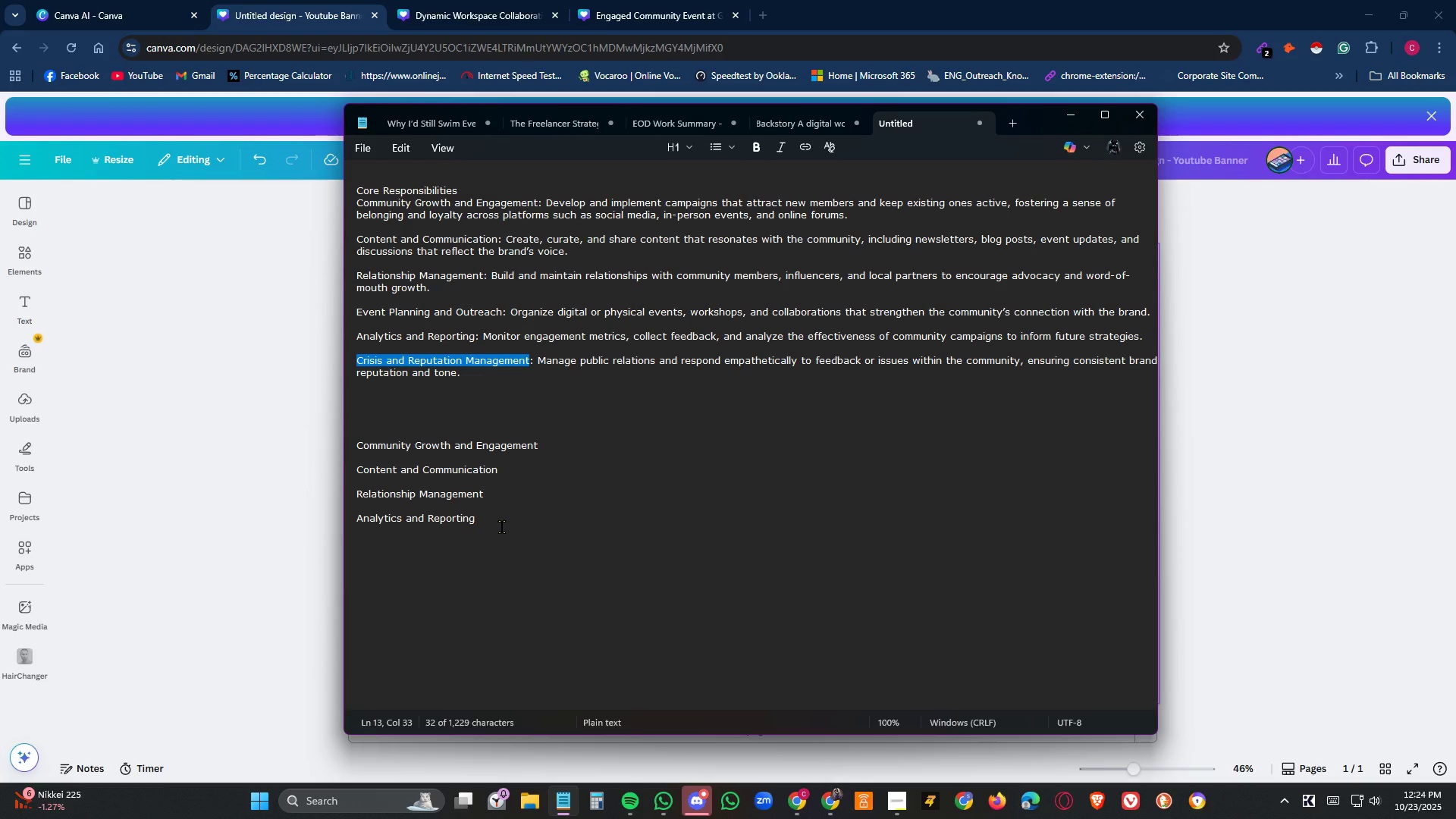 
left_click([504, 527])
 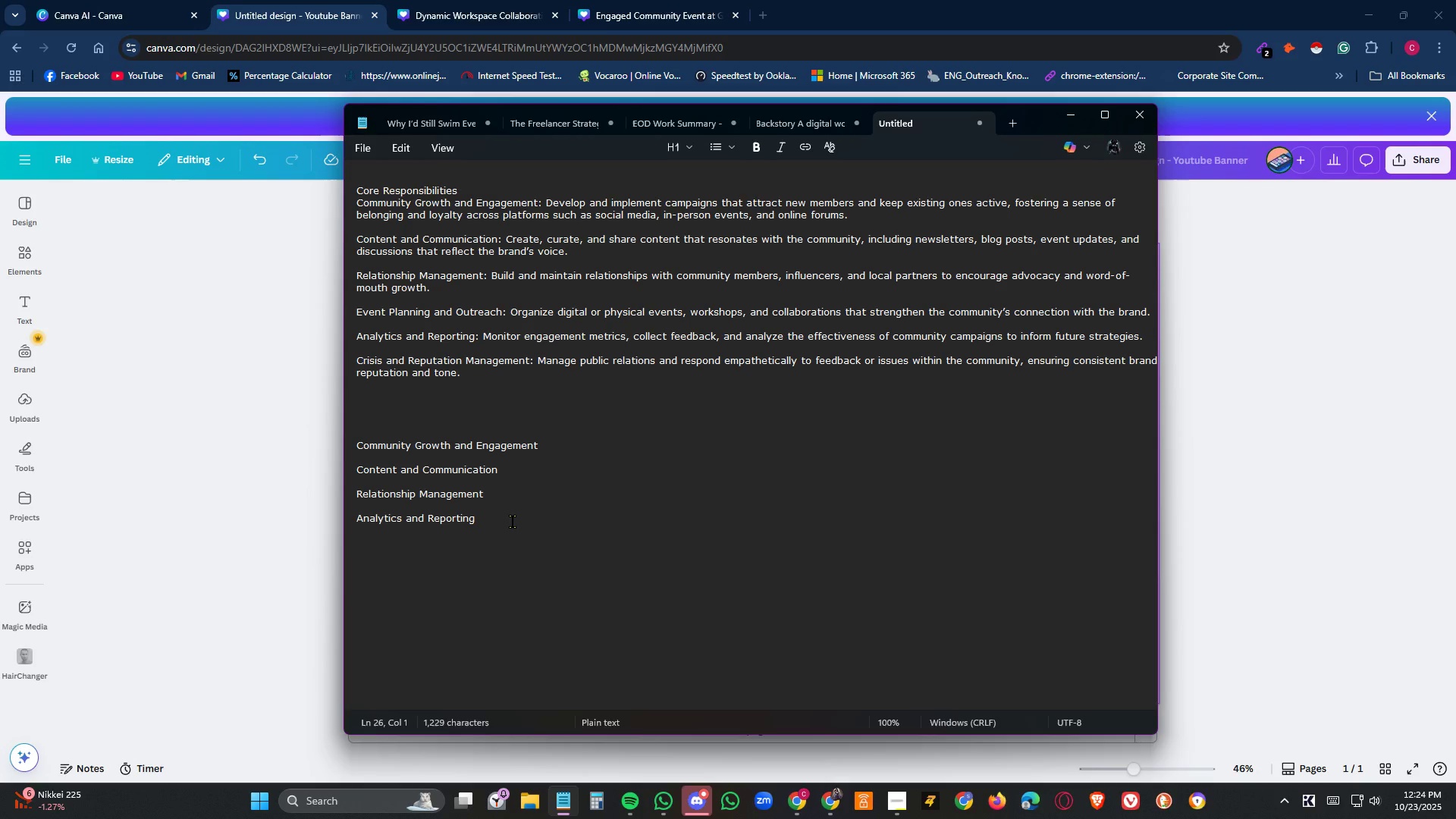 
key(NumpadEnter)
 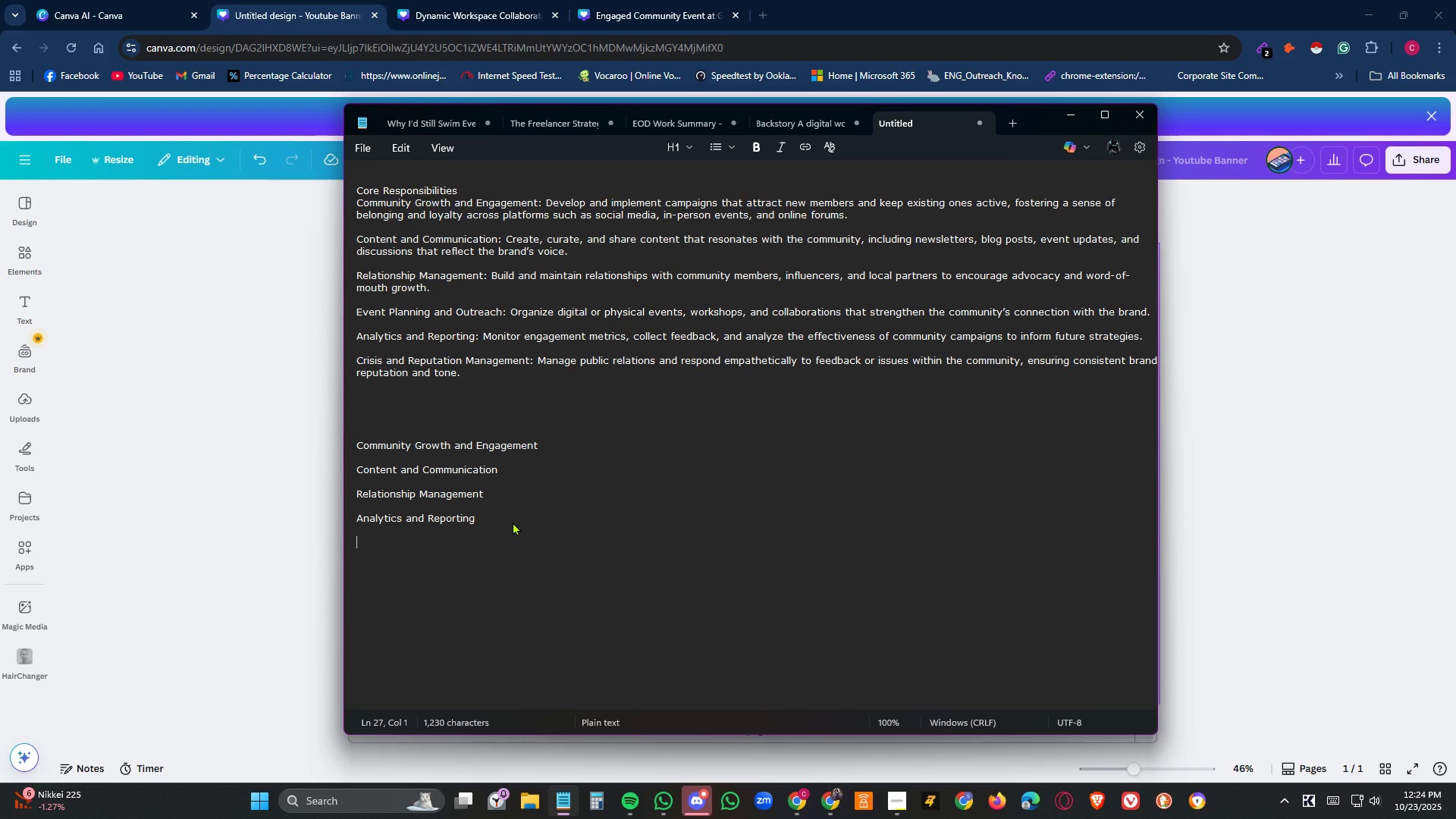 
key(Control+V)
 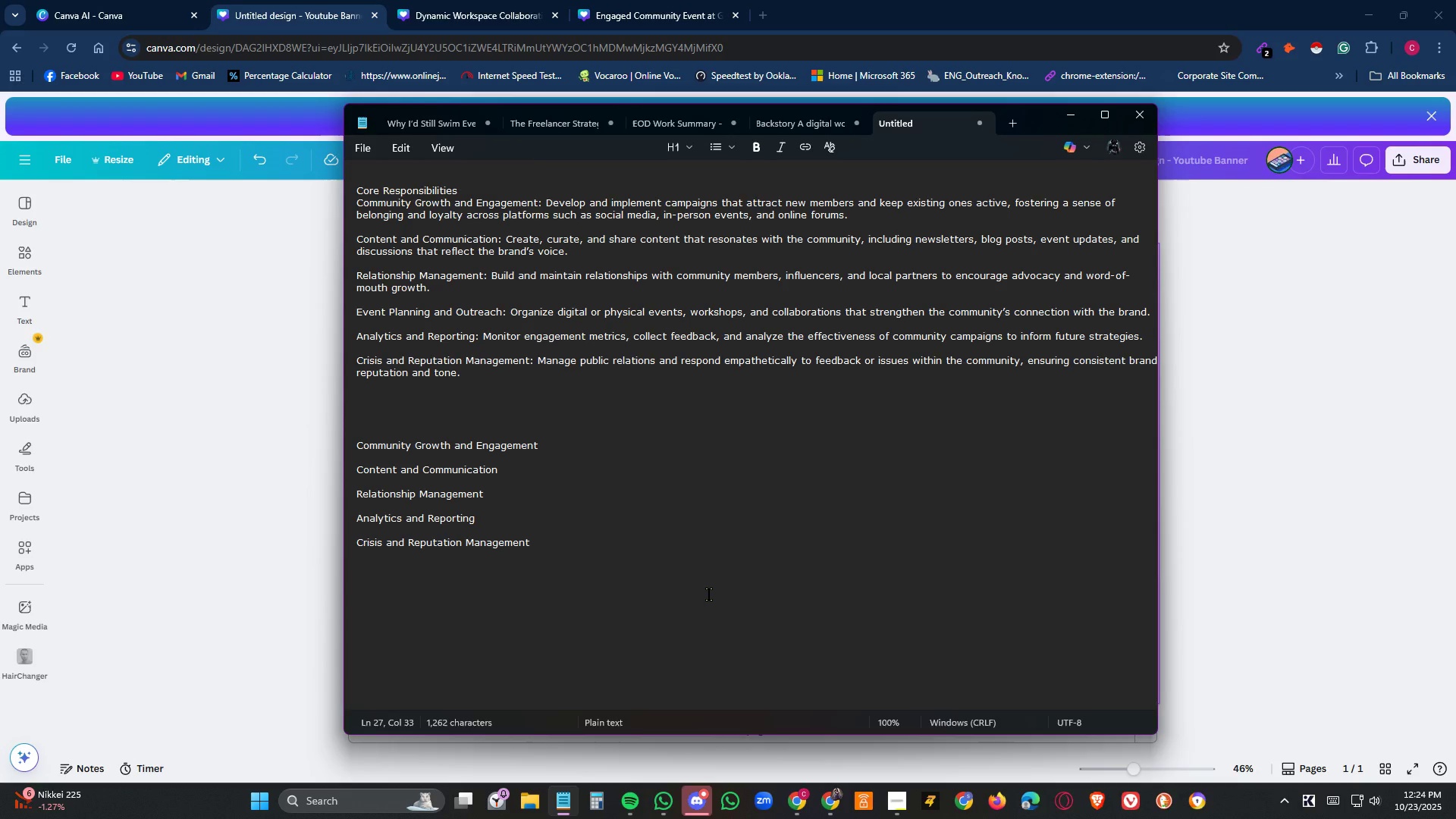 
wait(6.51)
 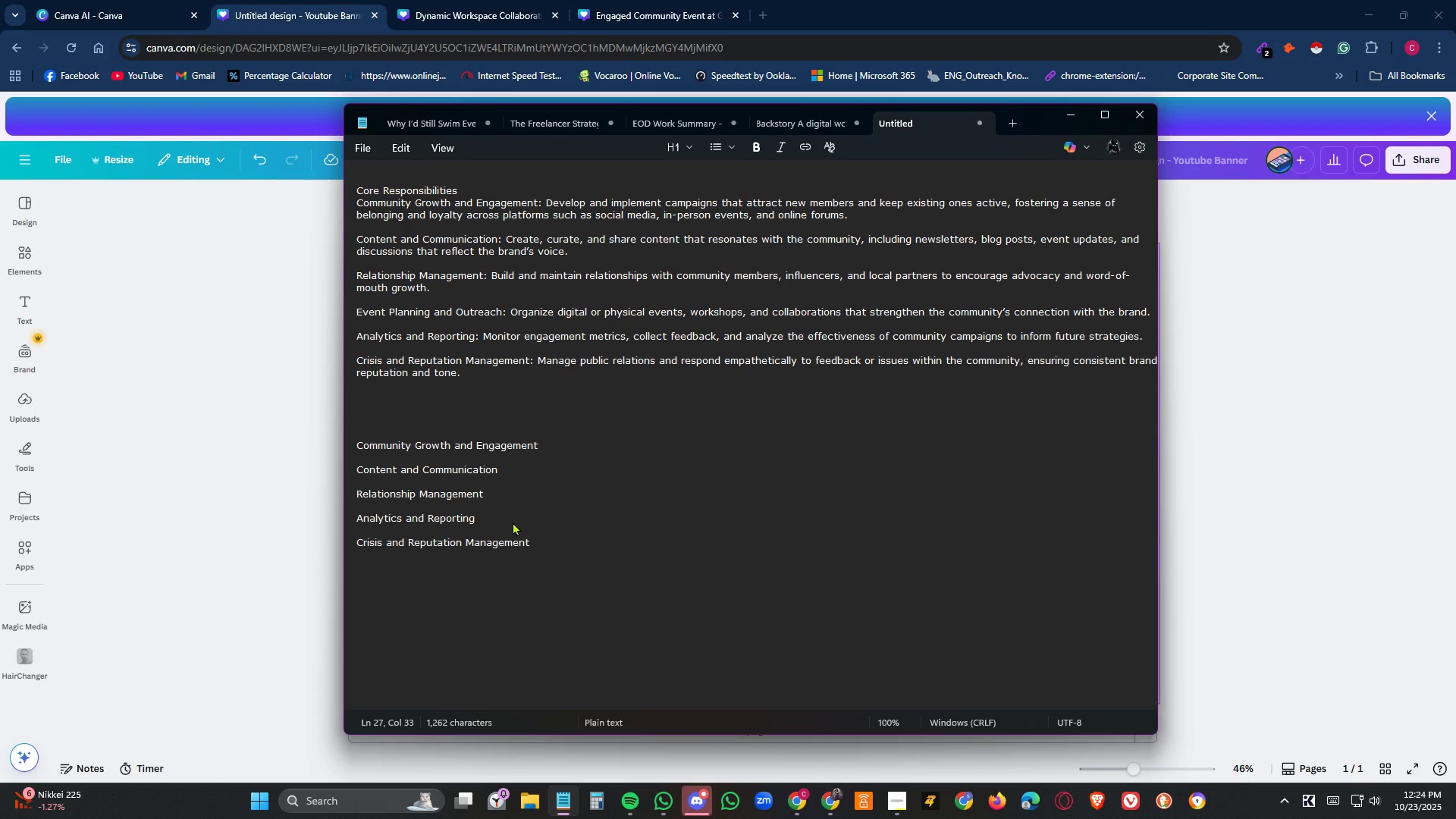 
left_click_drag(start_coordinate=[544, 541], to_coordinate=[311, 439])
 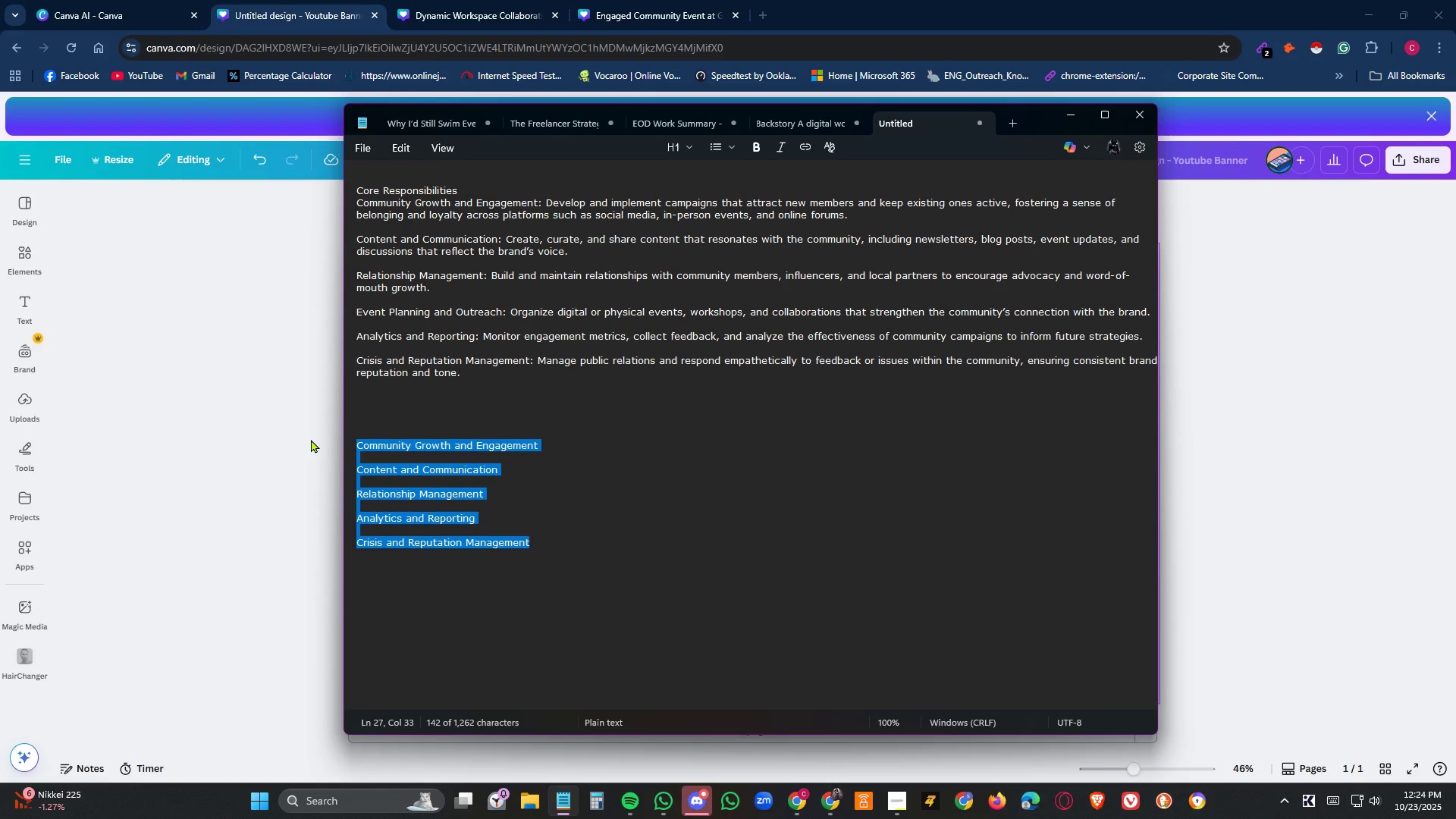 
key(Control+C)
 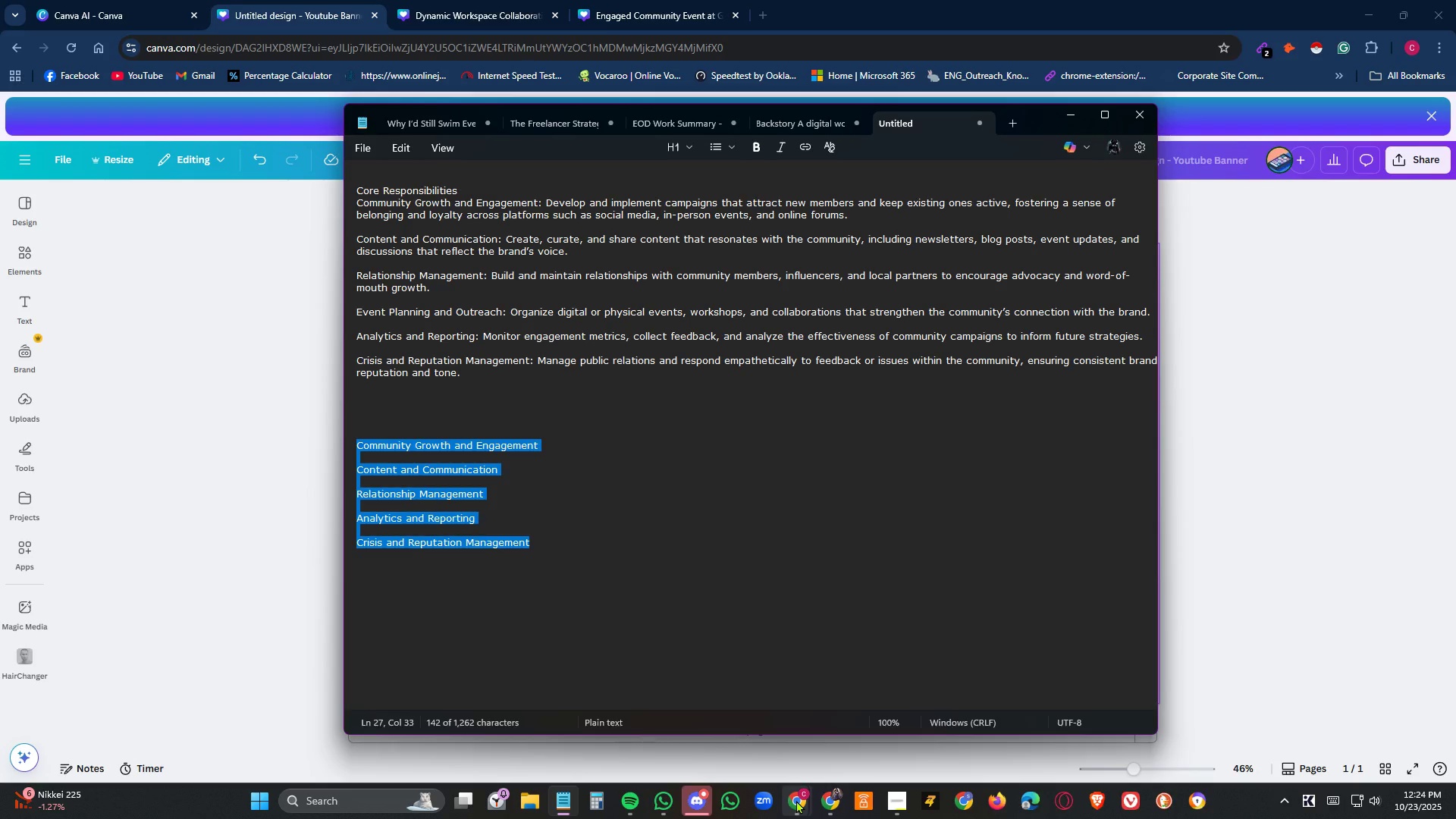 
left_click([726, 737])
 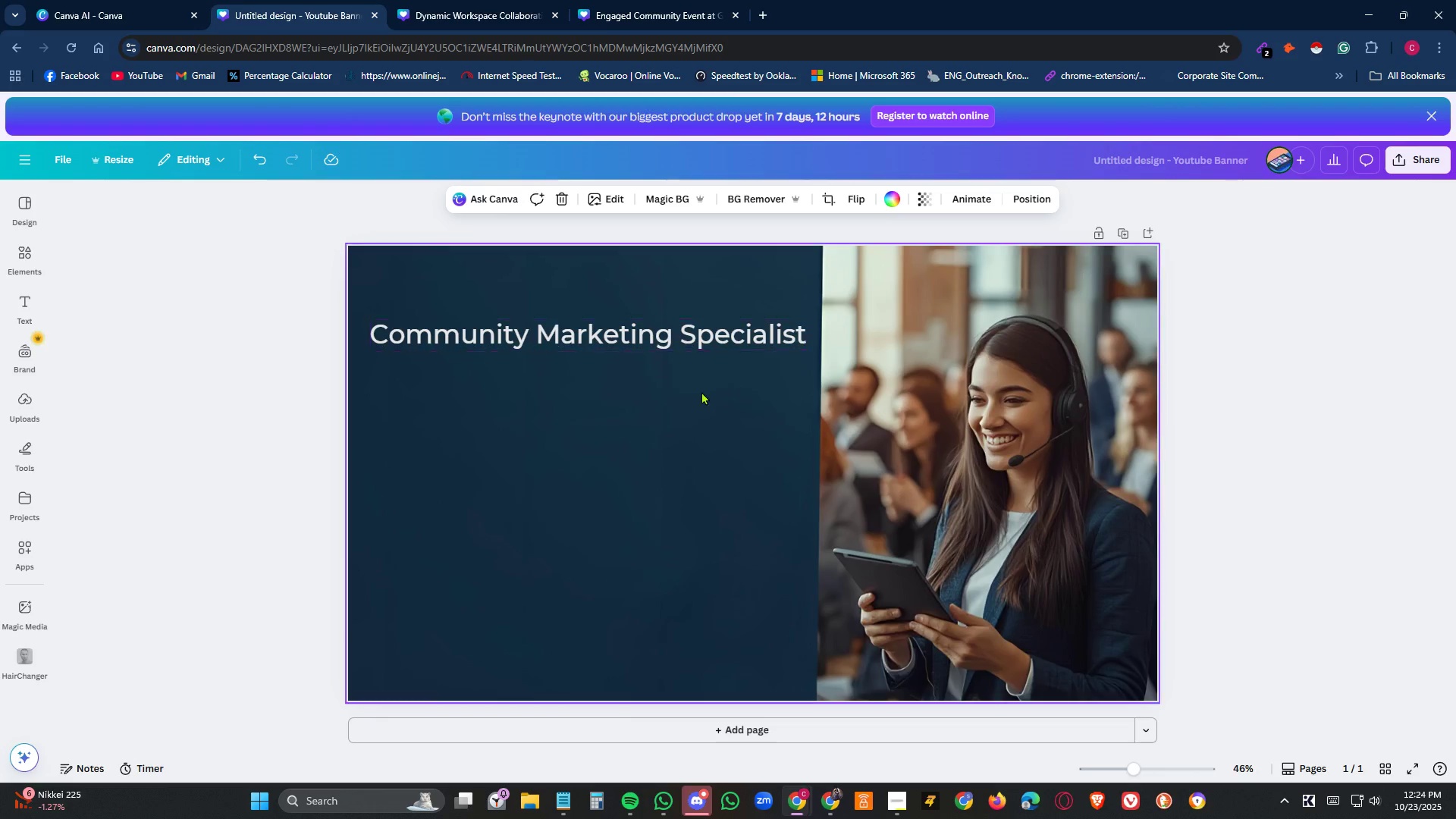 
left_click([603, 391])
 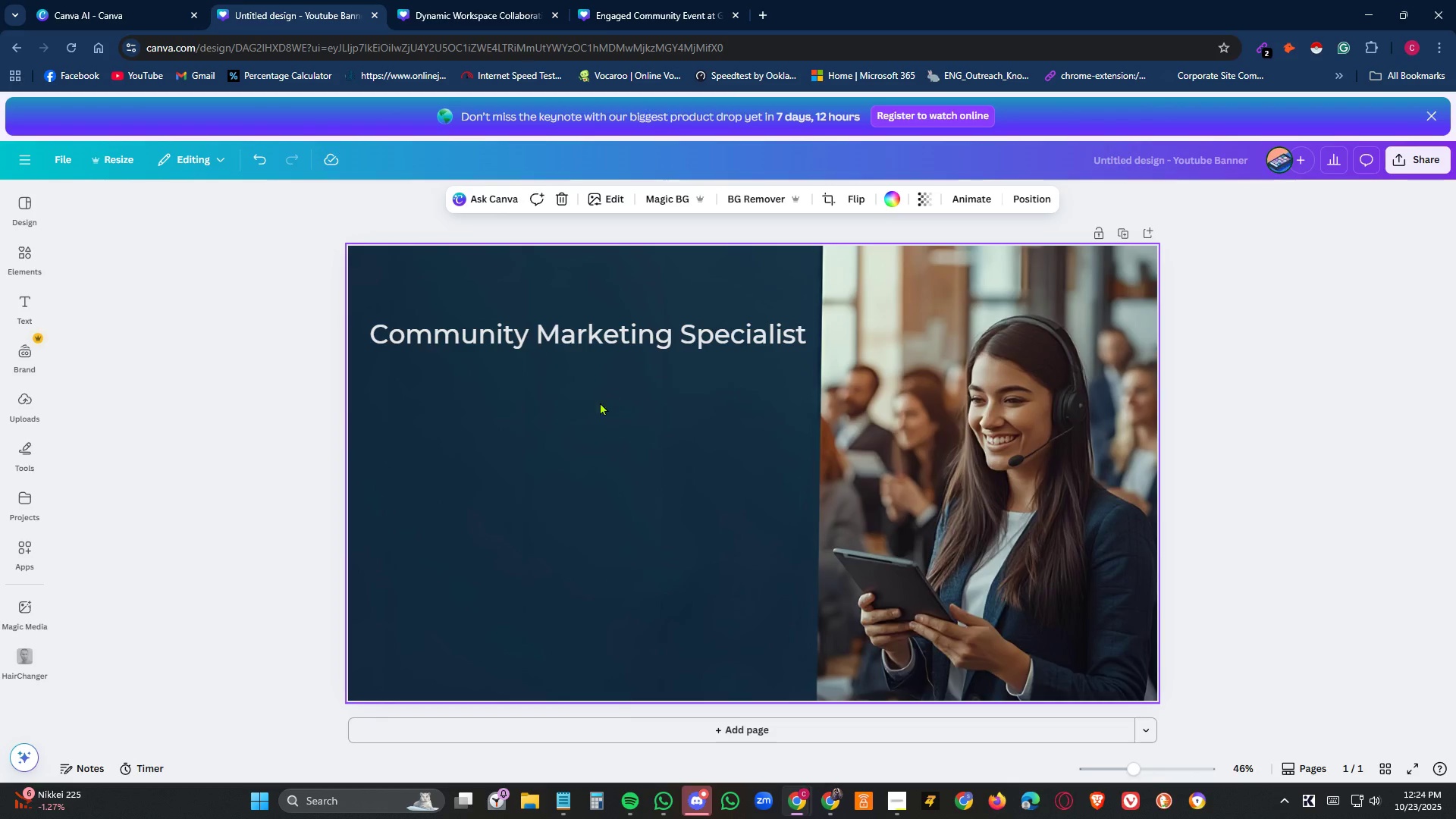 
key(Control+V)
 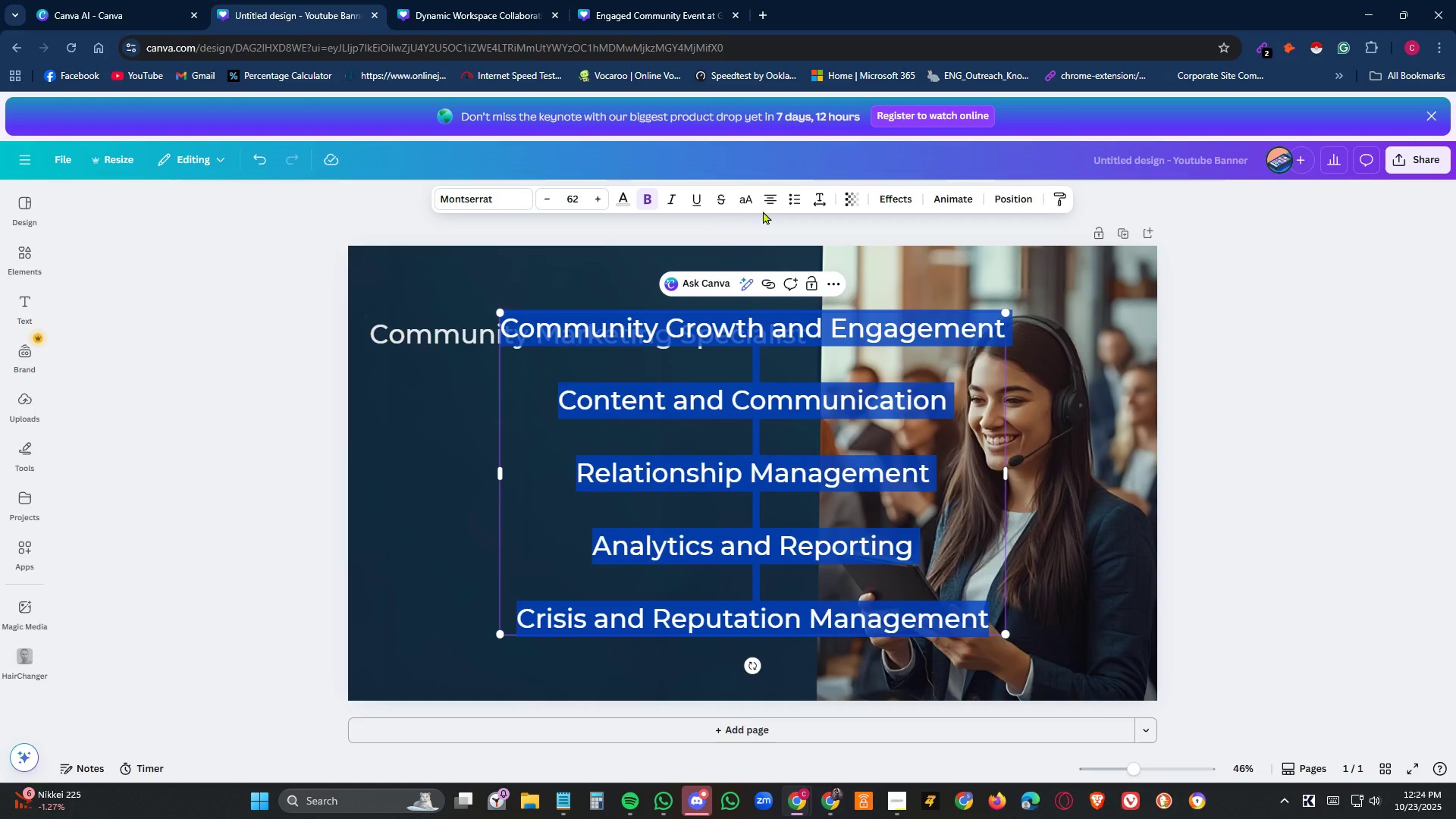 
left_click([777, 199])
 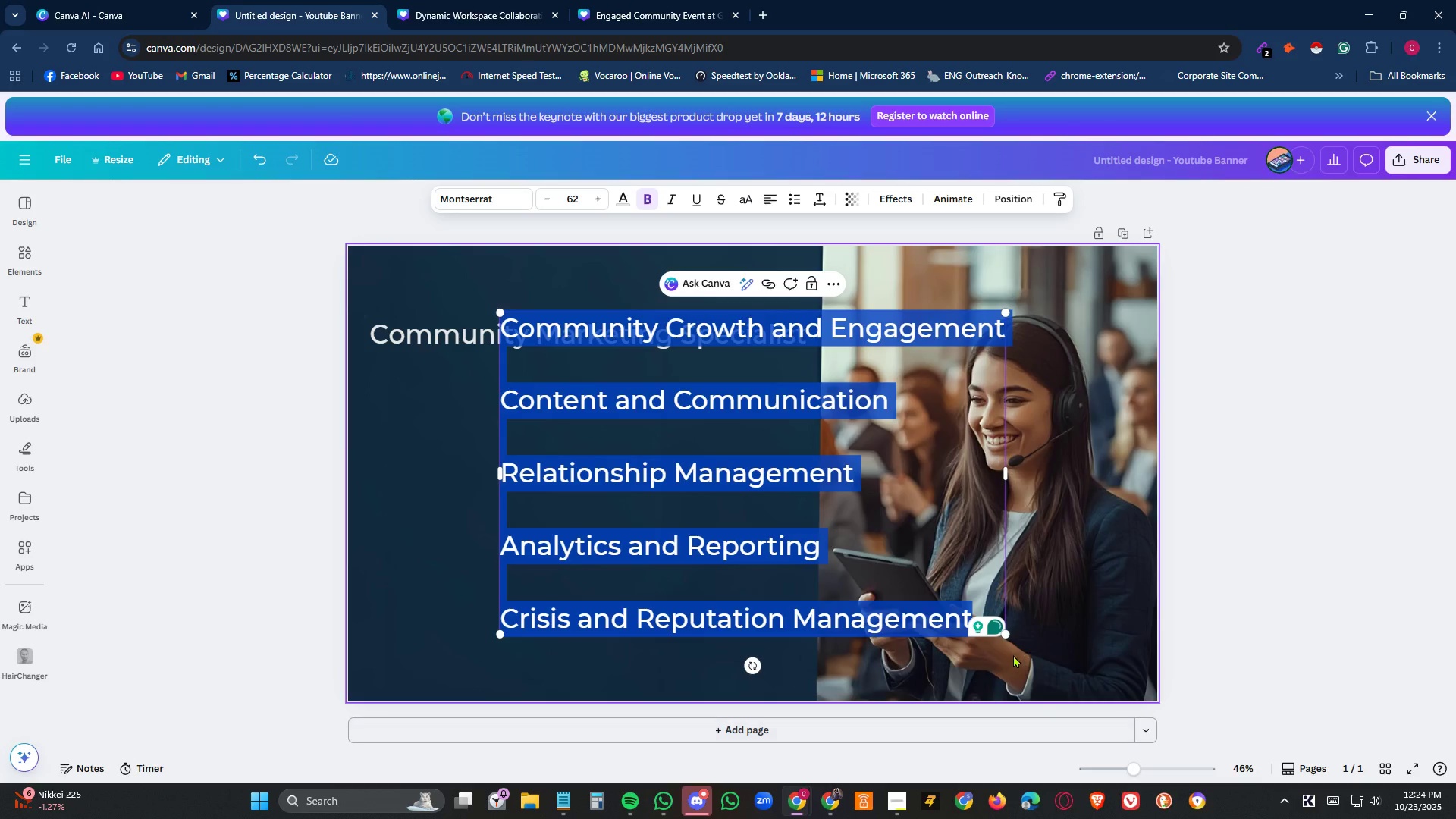 
left_click_drag(start_coordinate=[1006, 634], to_coordinate=[850, 525])
 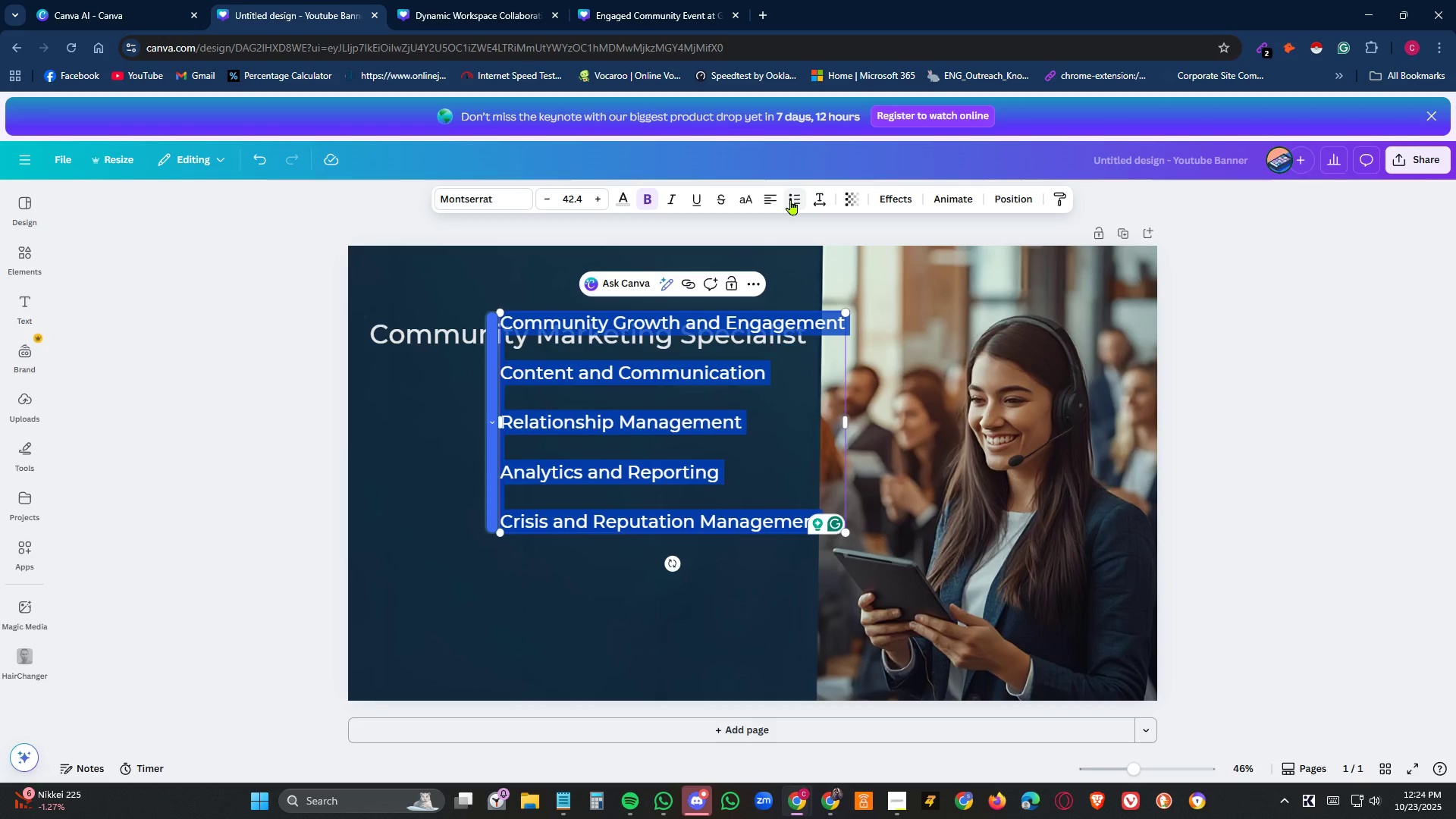 
left_click([791, 199])
 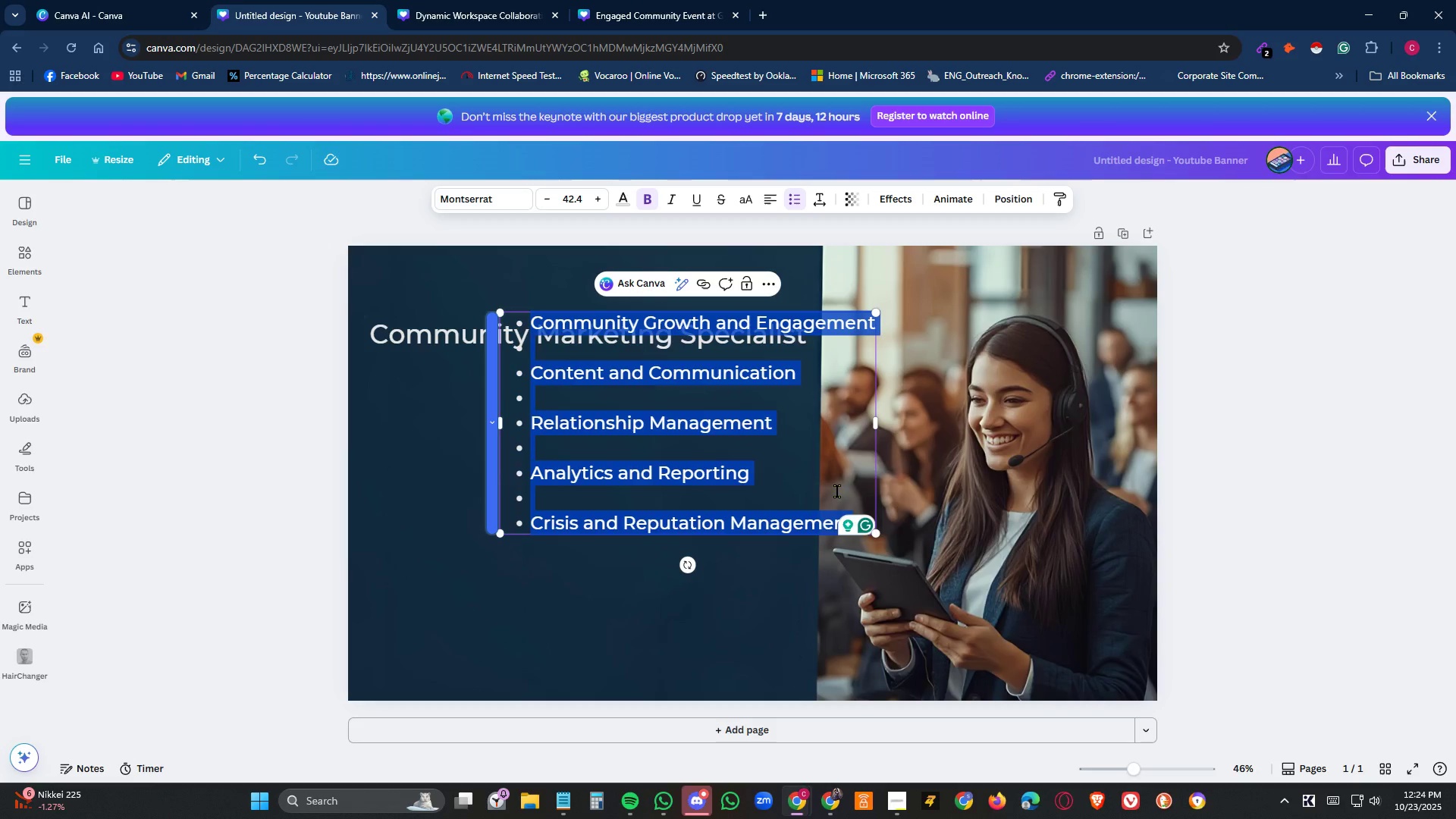 
left_click([801, 480])
 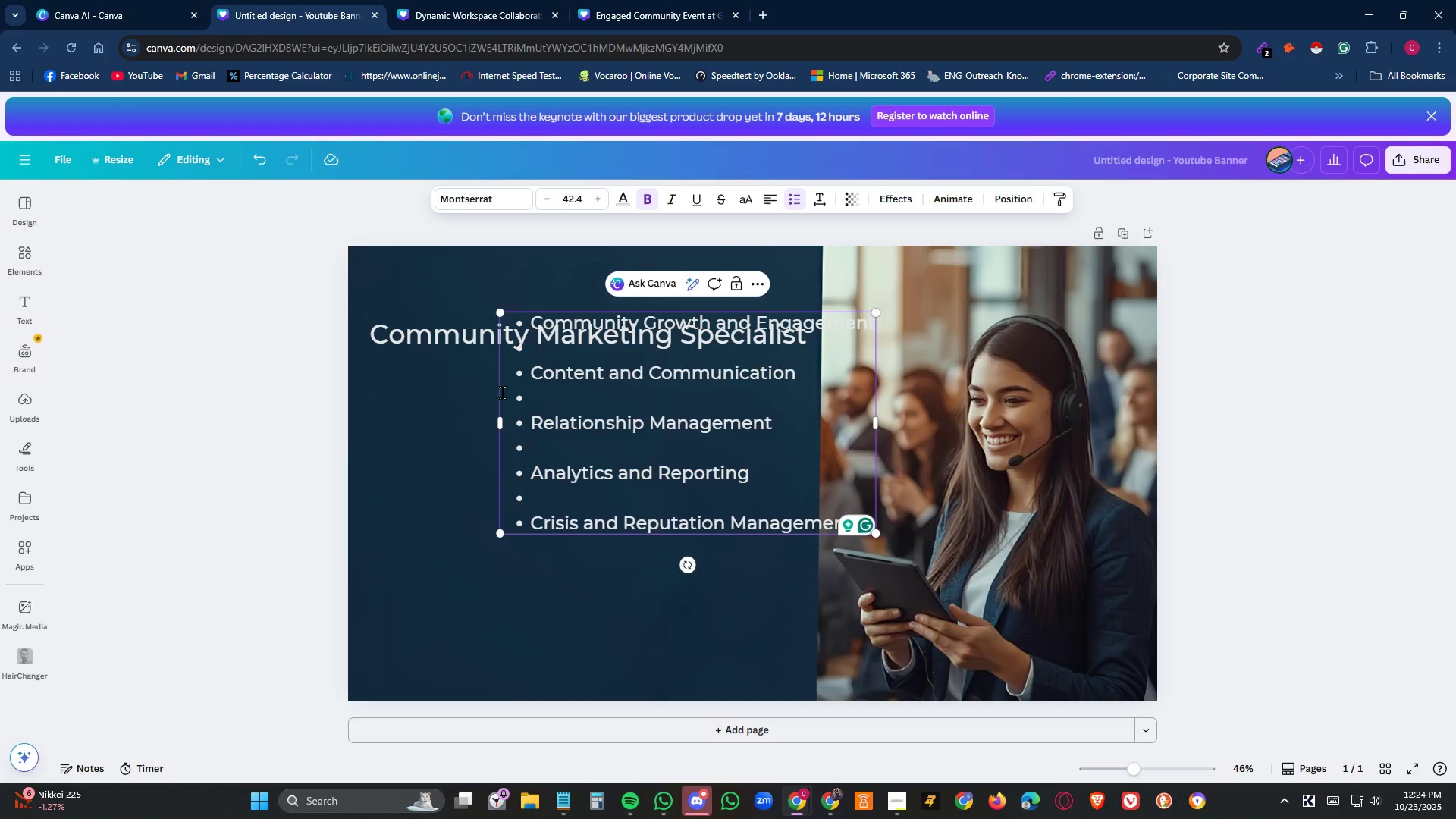 
wait(5.21)
 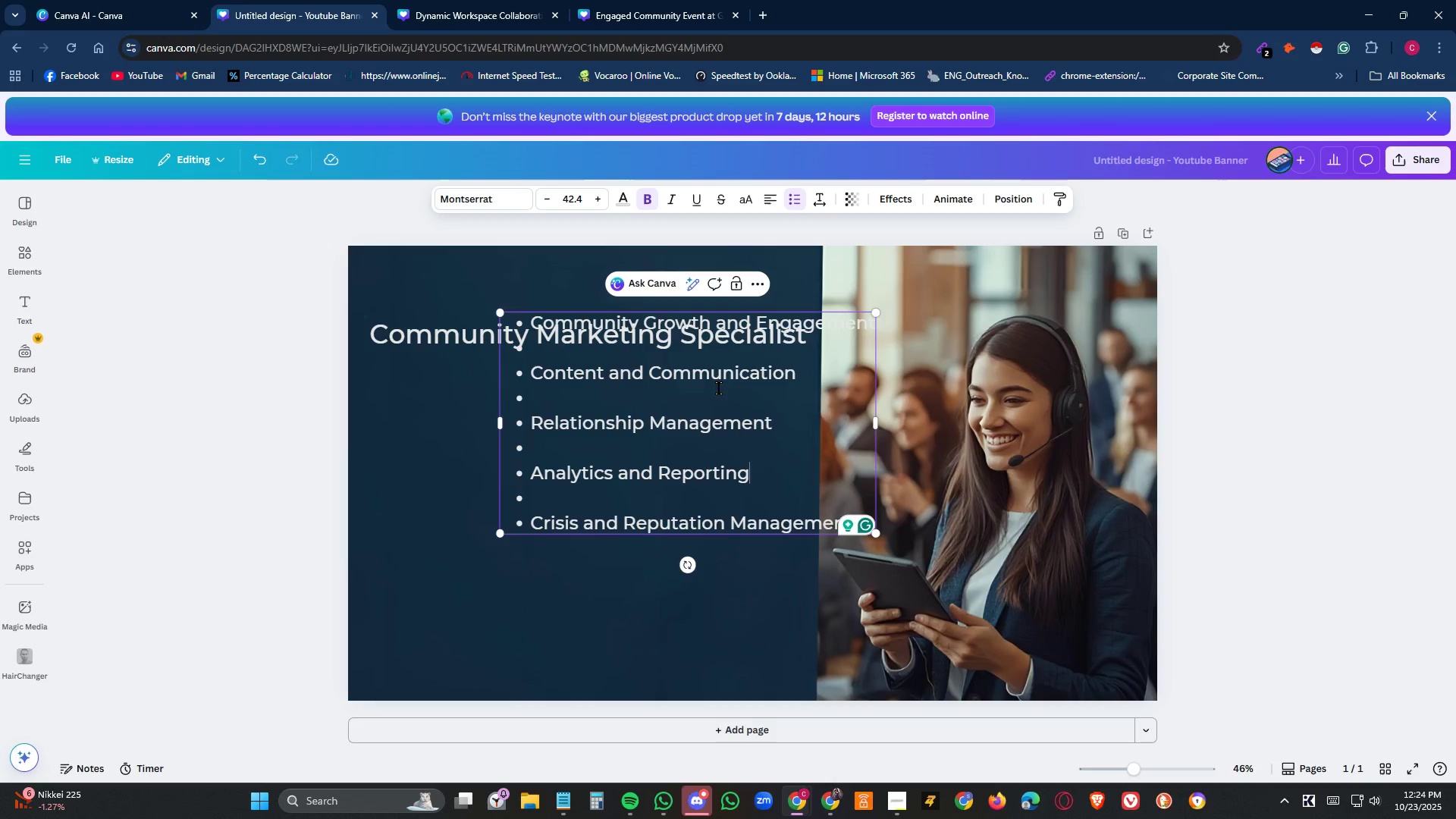 
left_click([590, 609])
 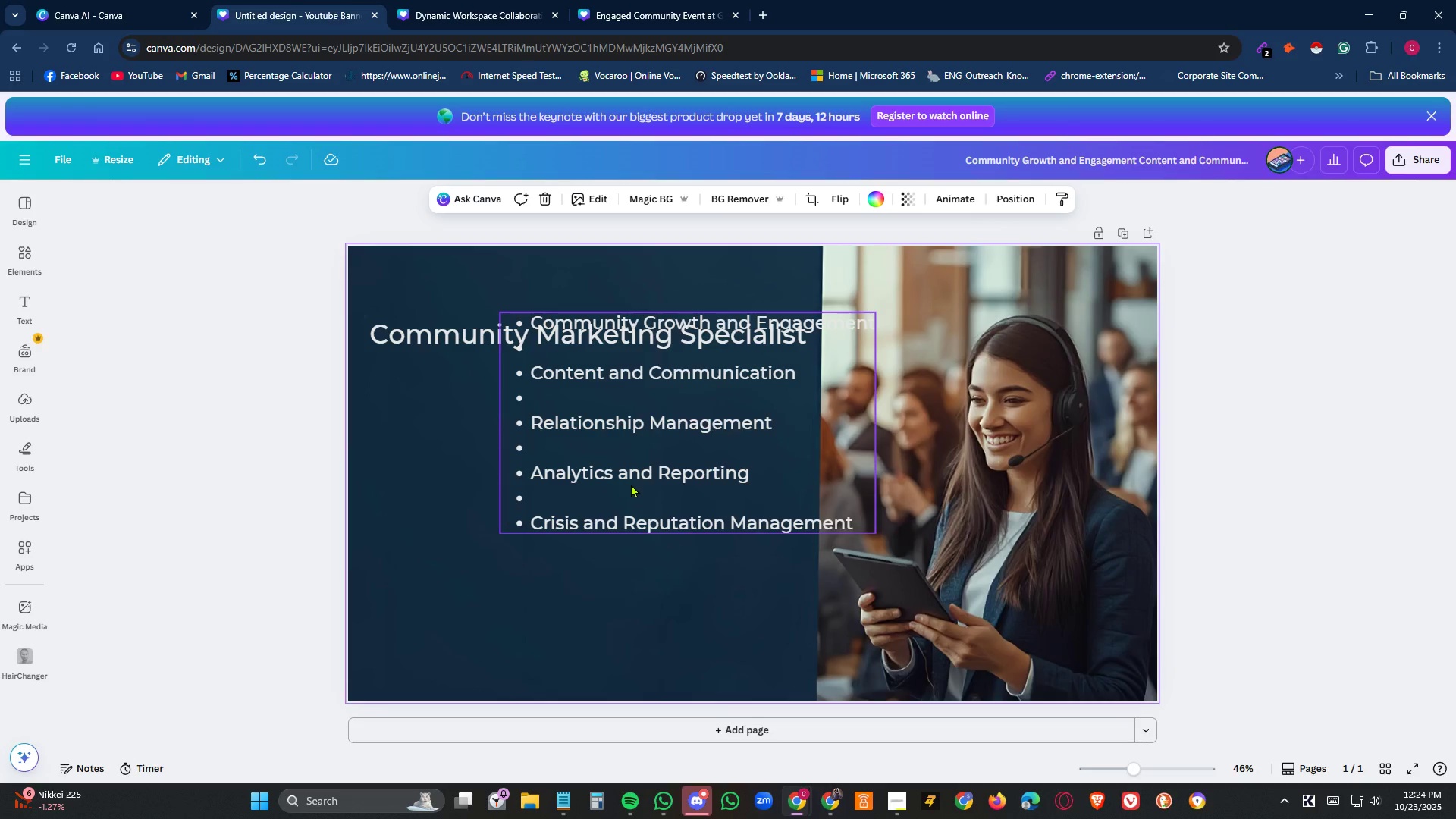 
left_click_drag(start_coordinate=[631, 484], to_coordinate=[513, 542])
 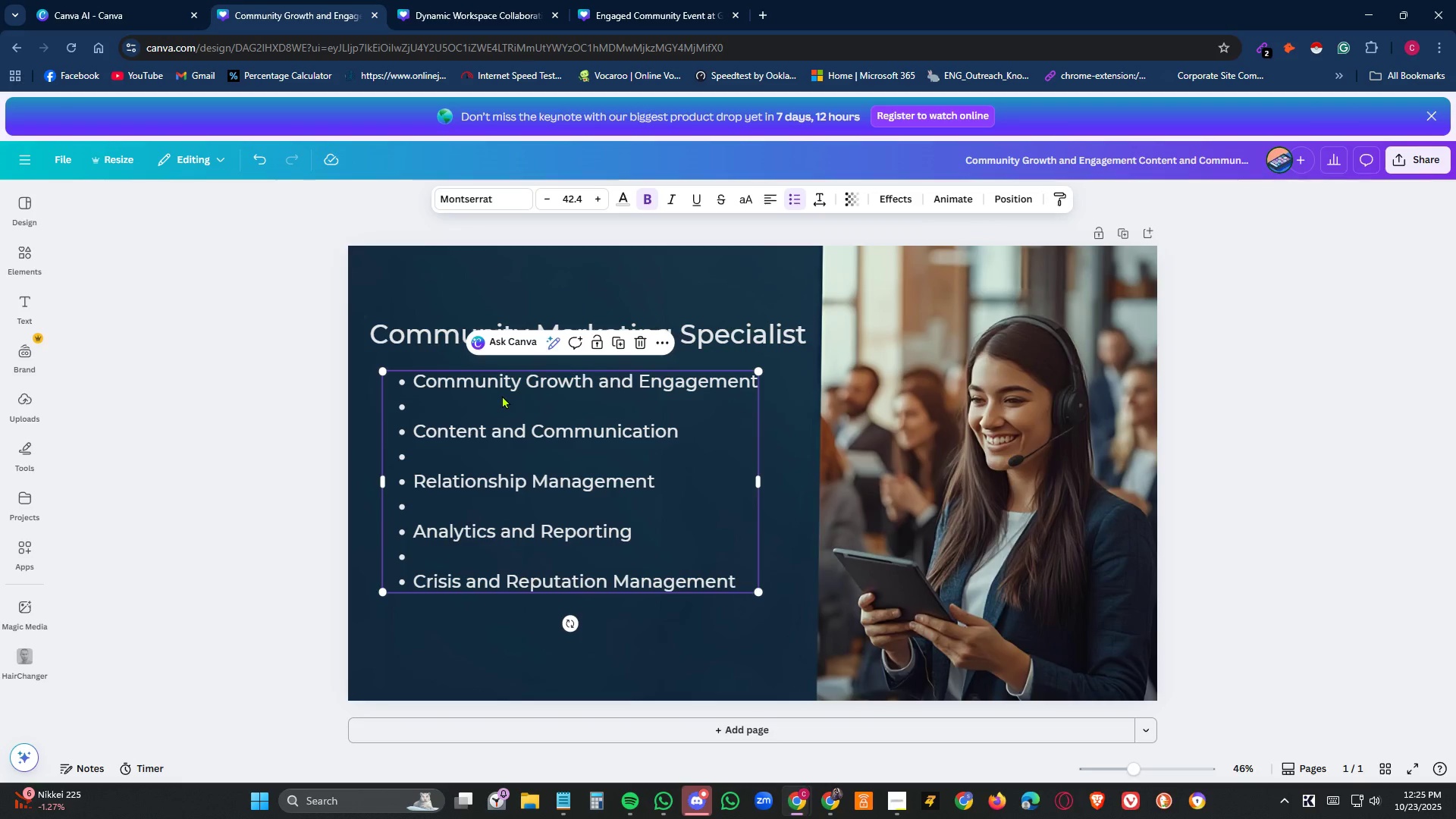 
double_click([502, 395])
 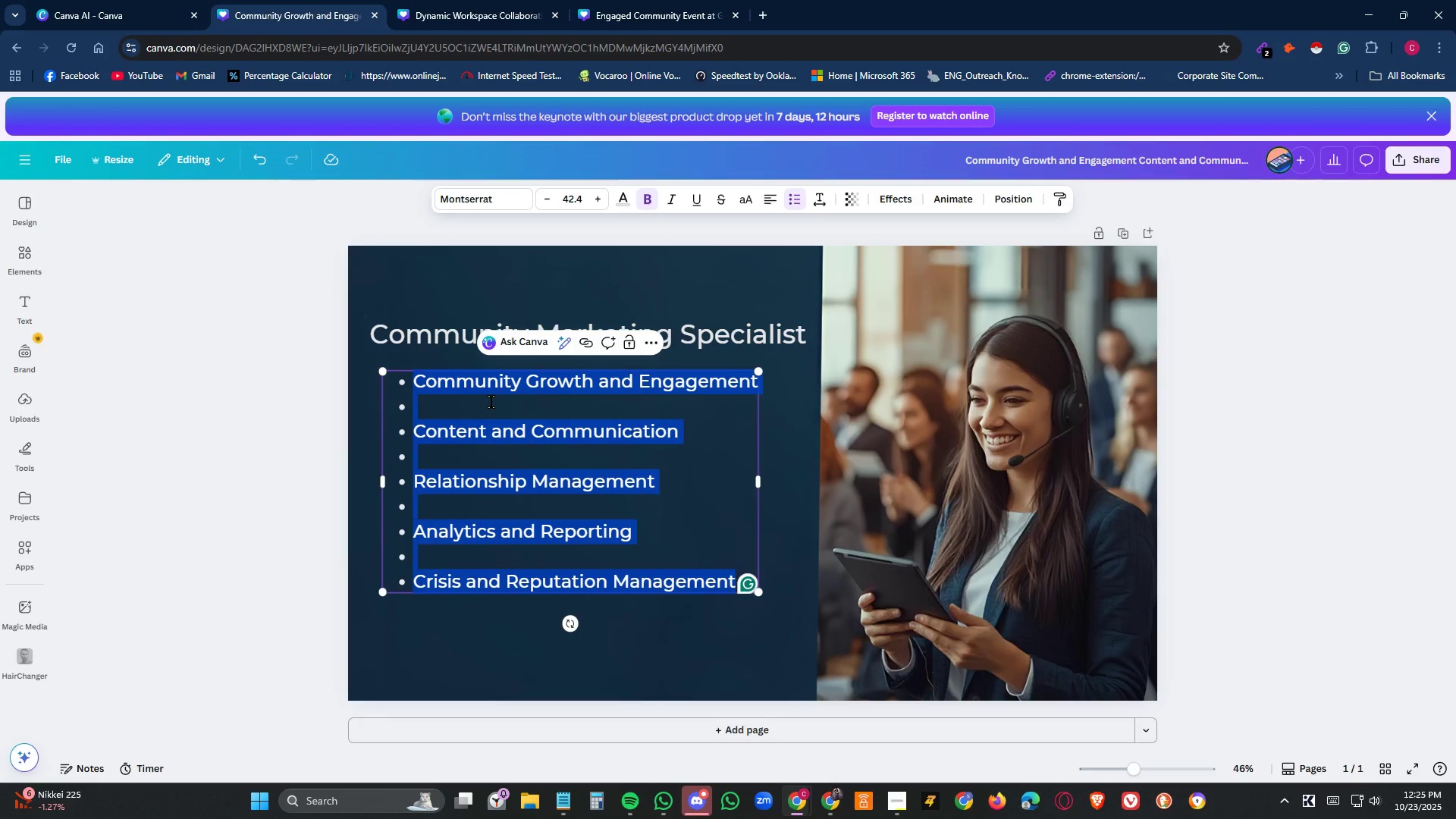 
left_click([491, 402])
 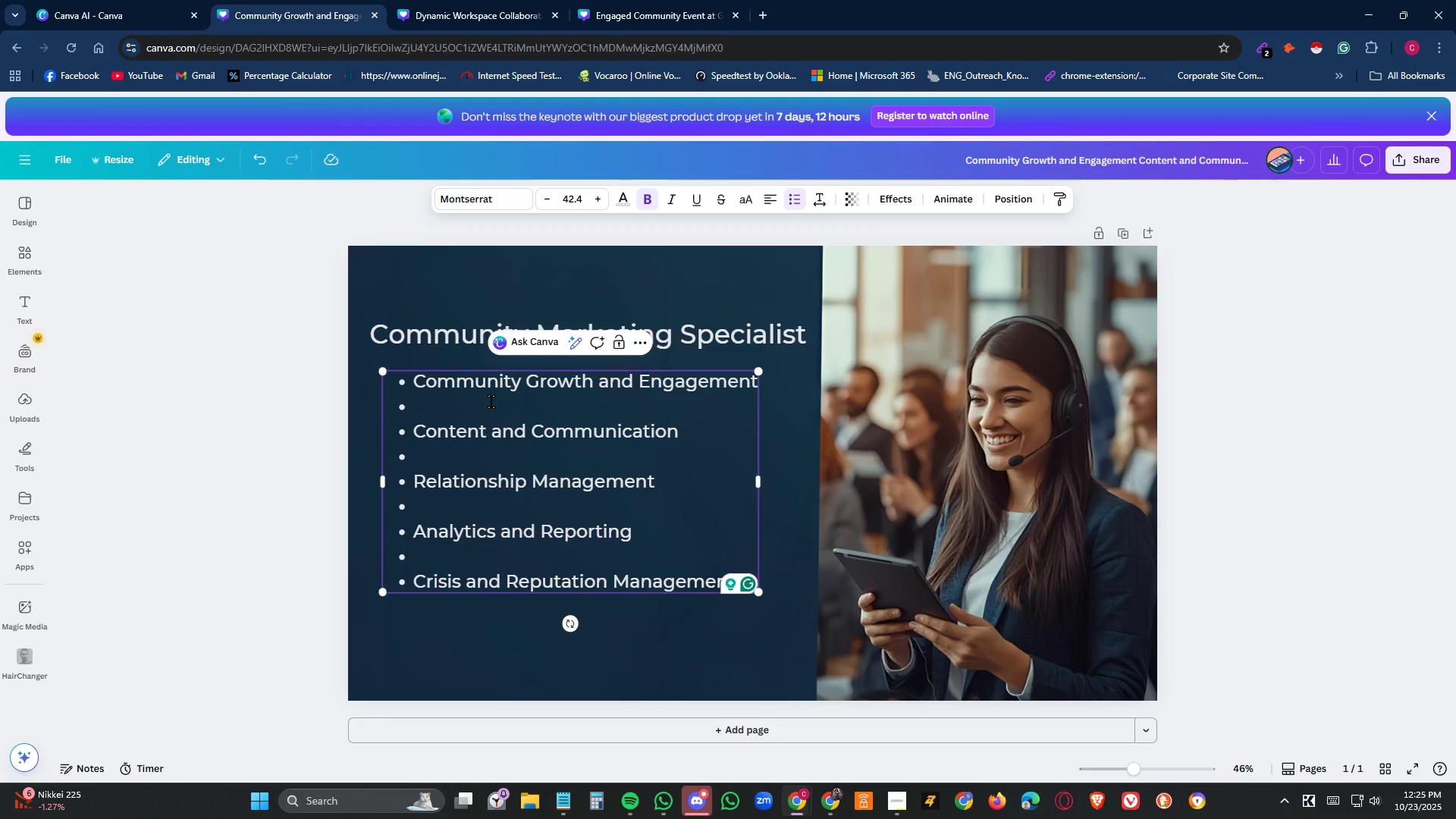 
key(Backspace)
 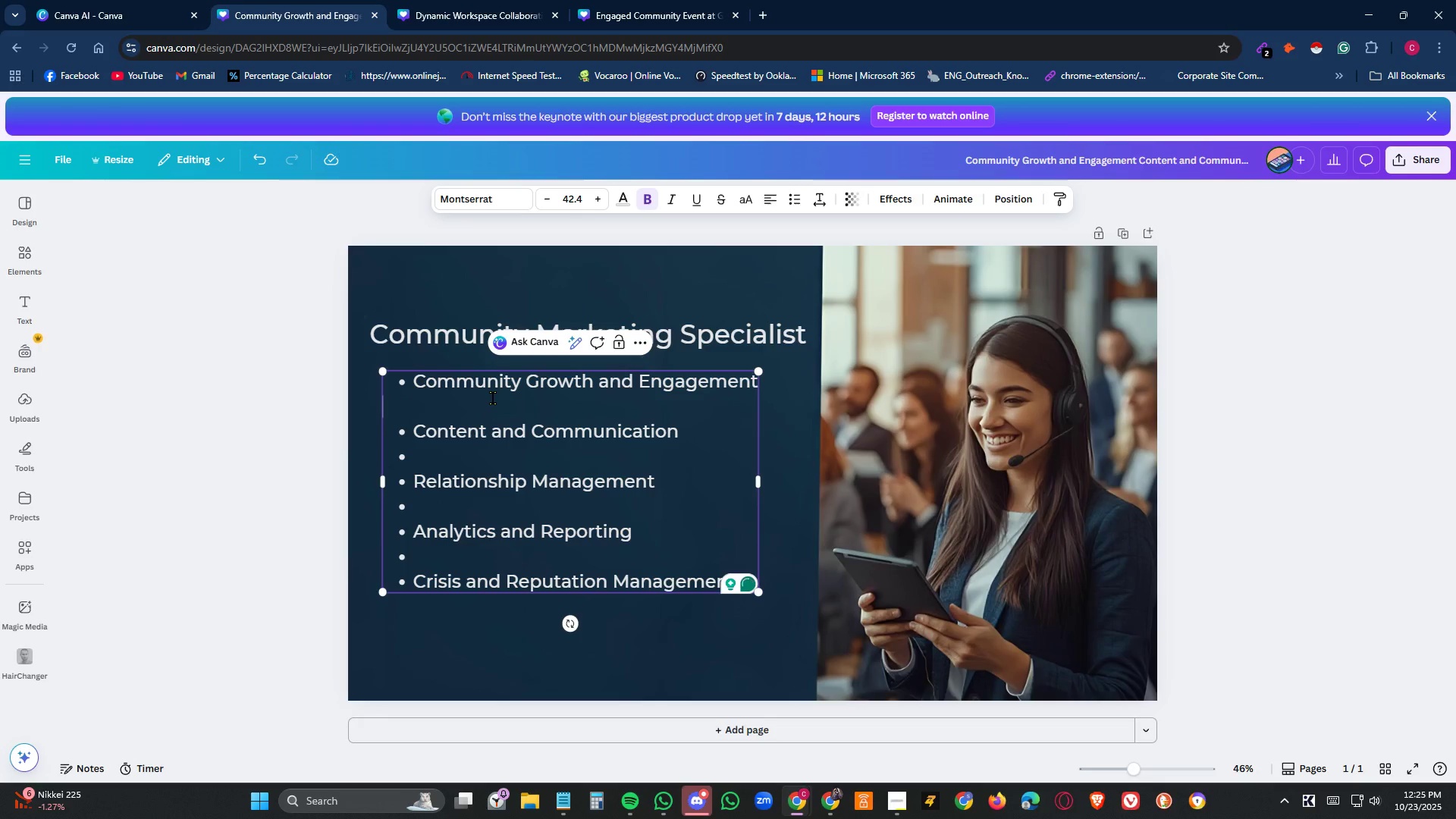 
key(Backspace)
 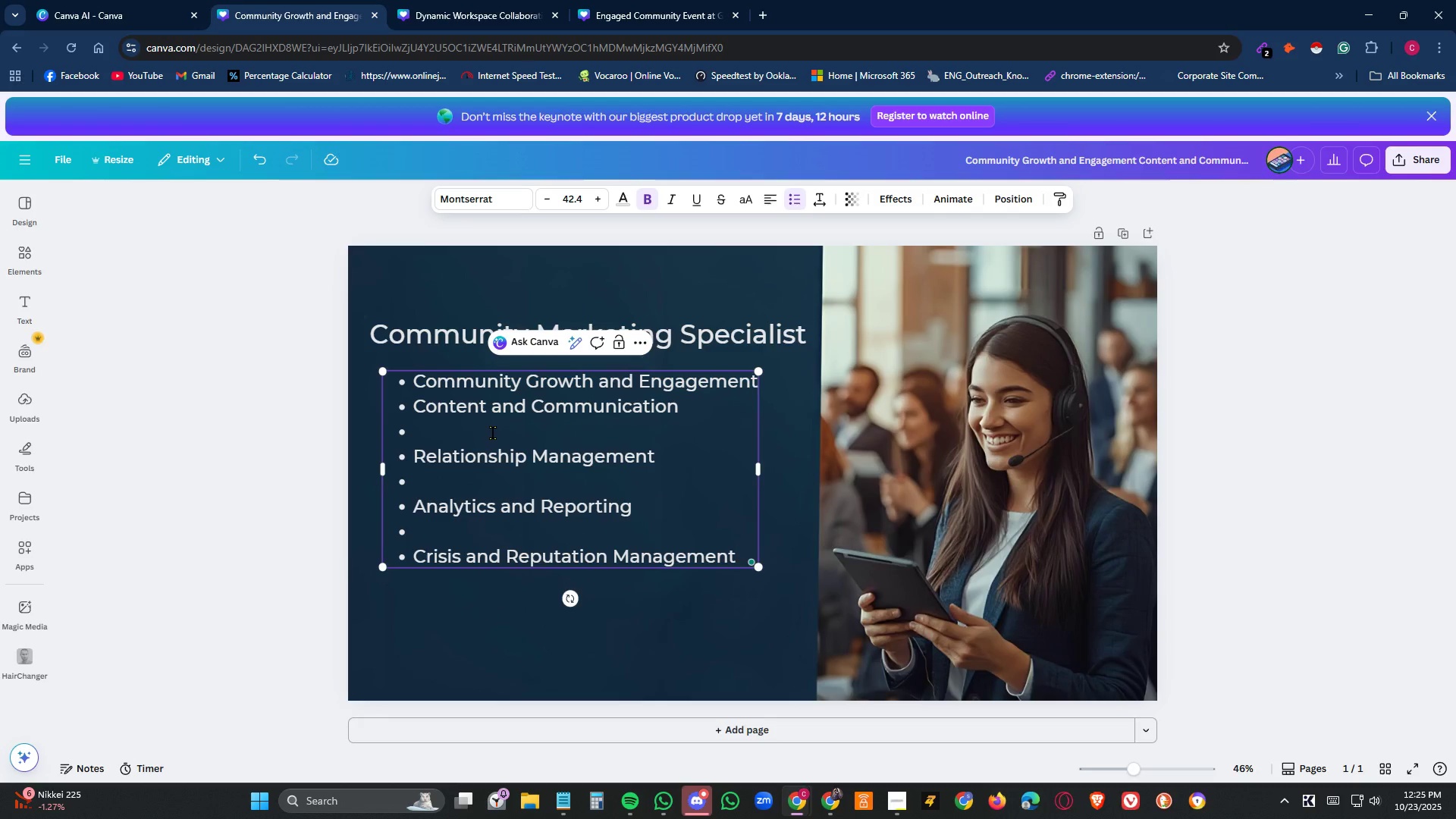 
left_click([493, 433])
 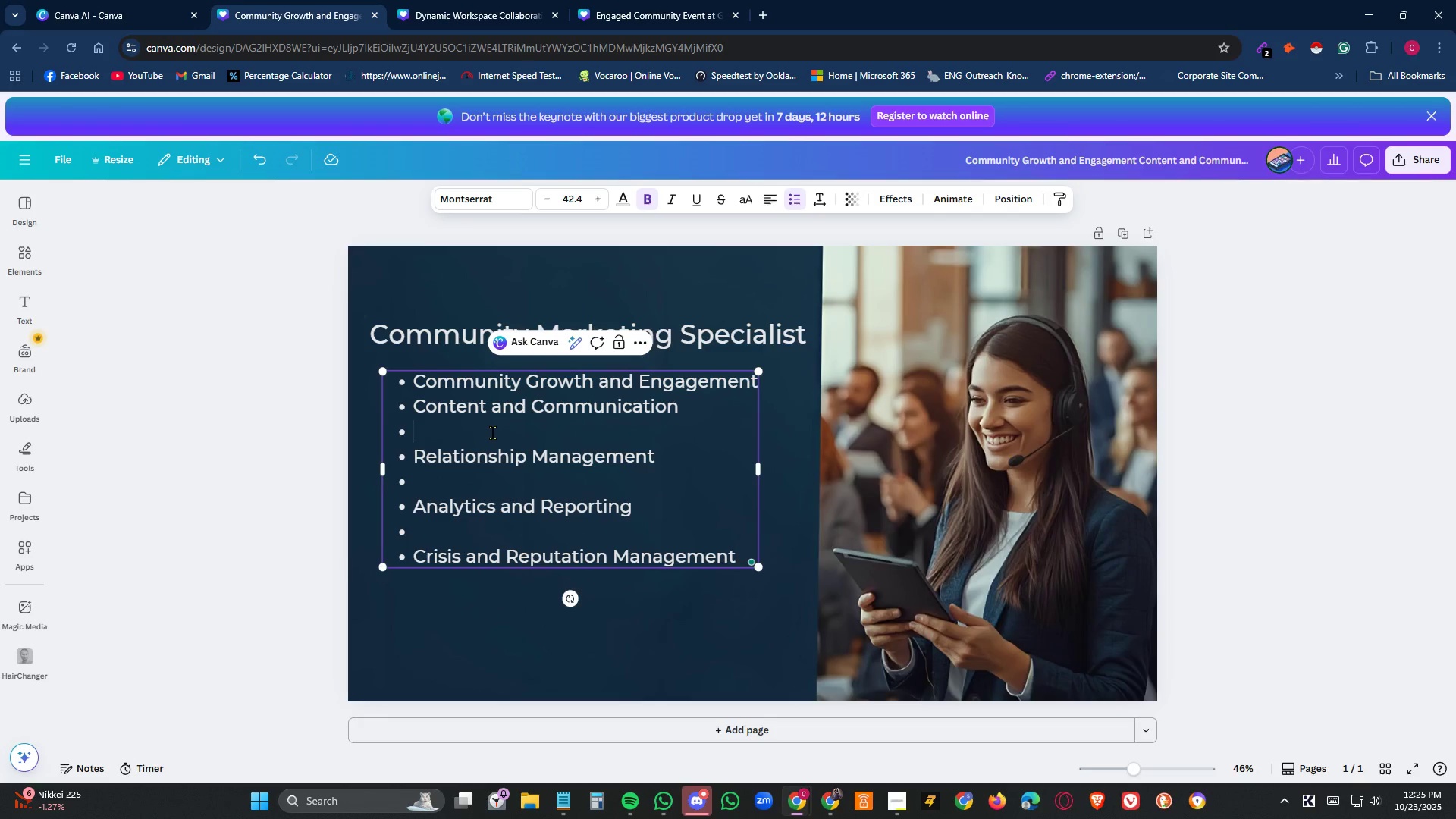 
key(Backspace)
 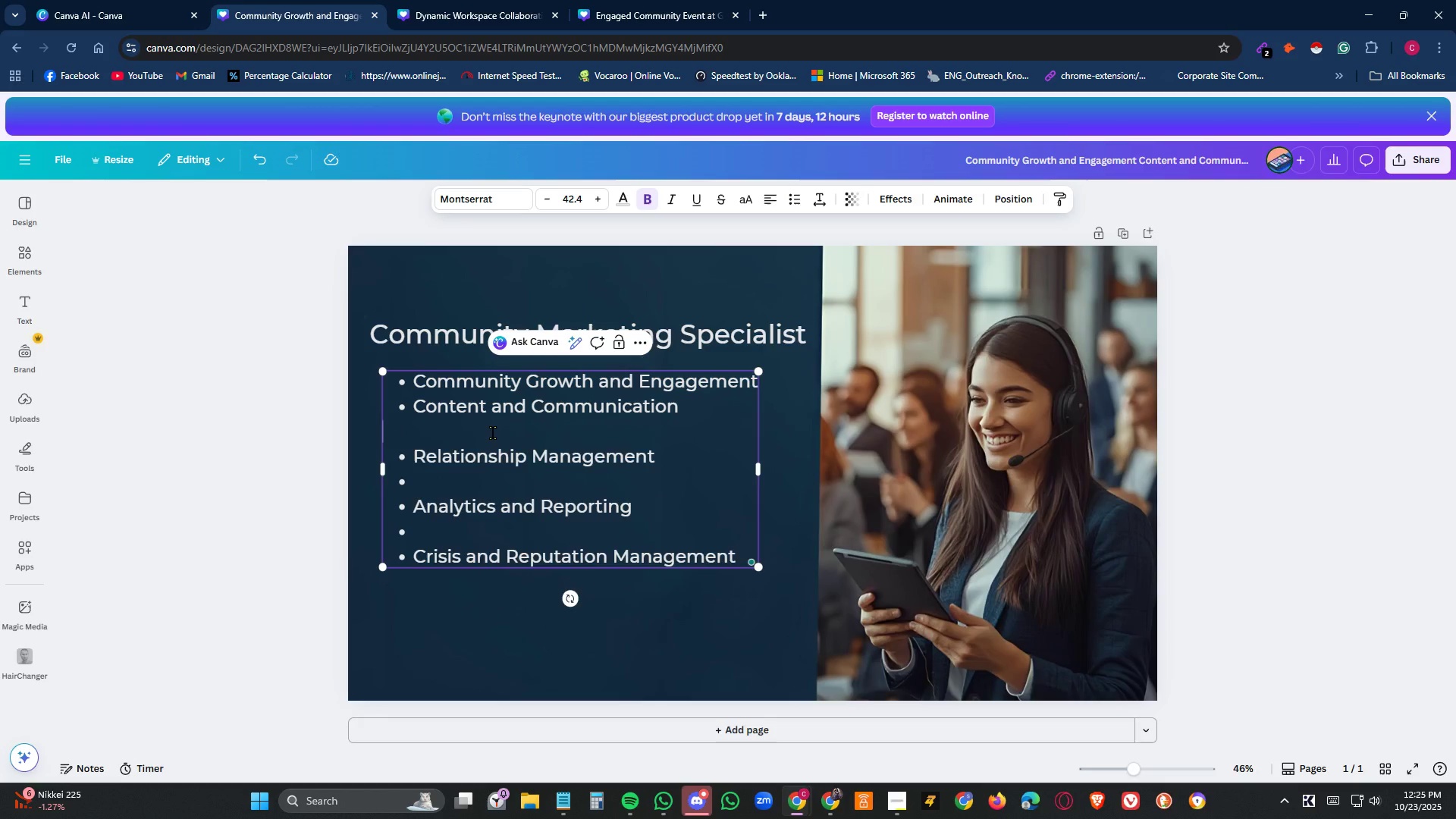 
key(Backspace)
 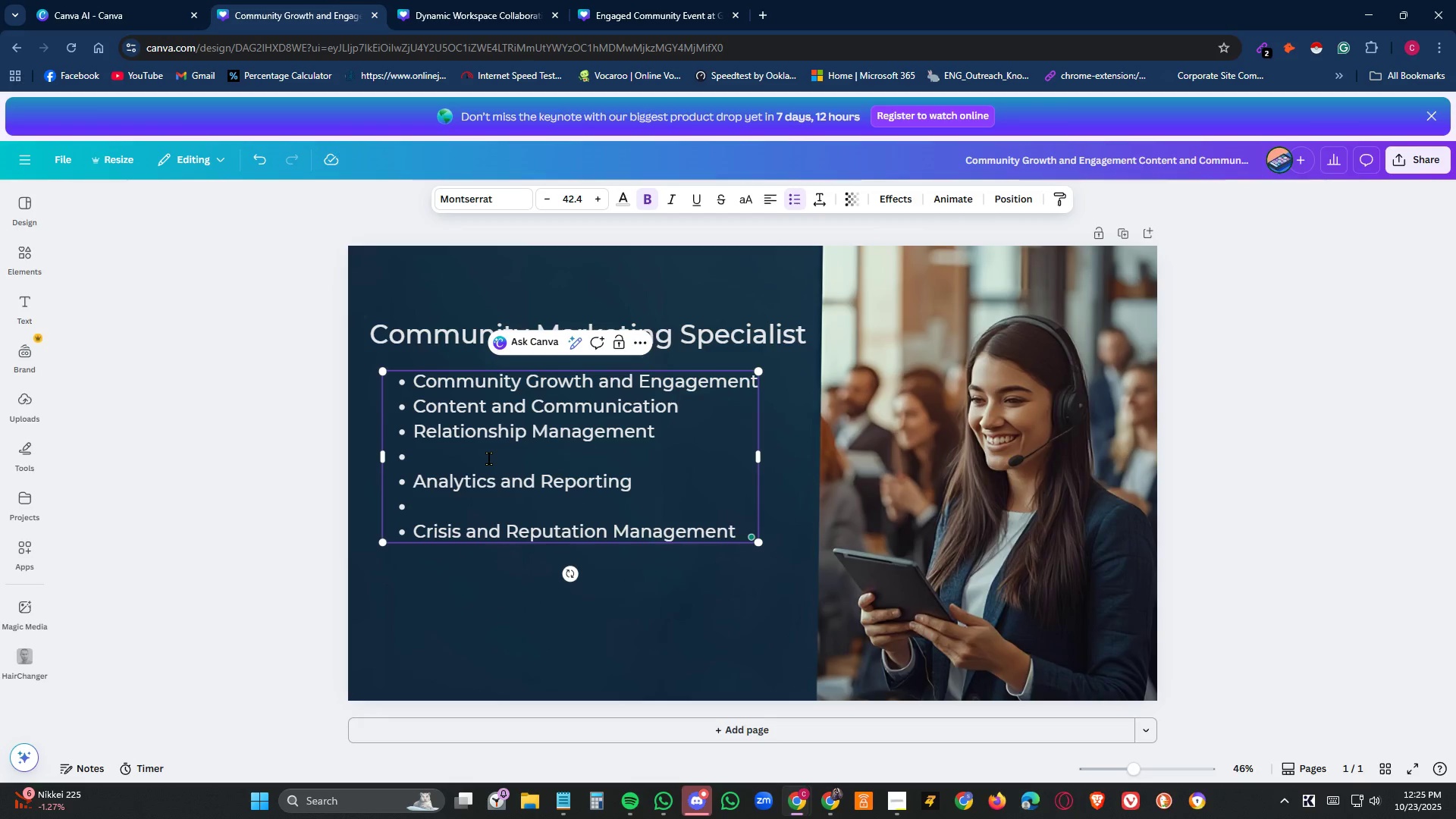 
left_click([489, 459])
 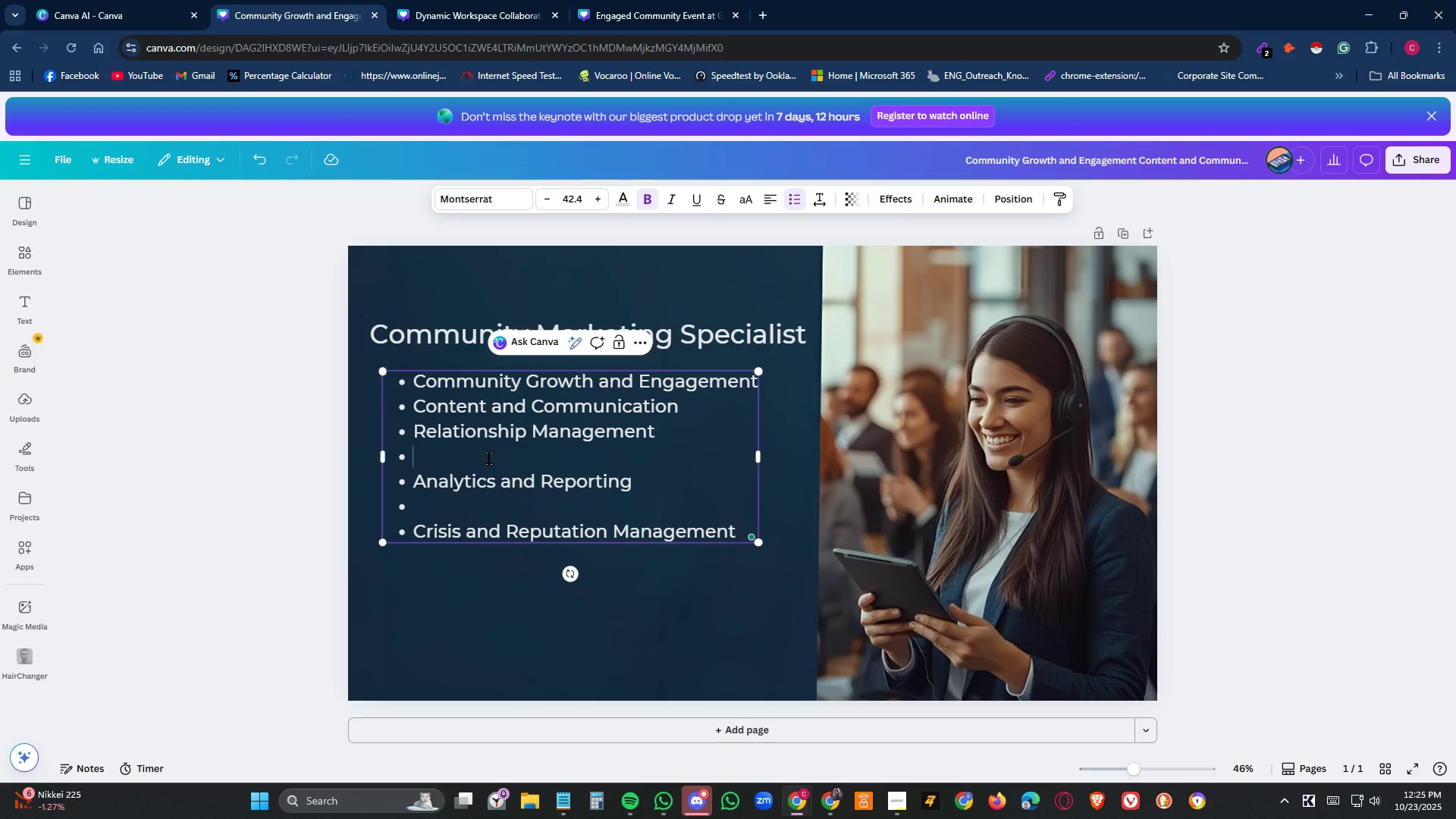 
key(Backspace)
 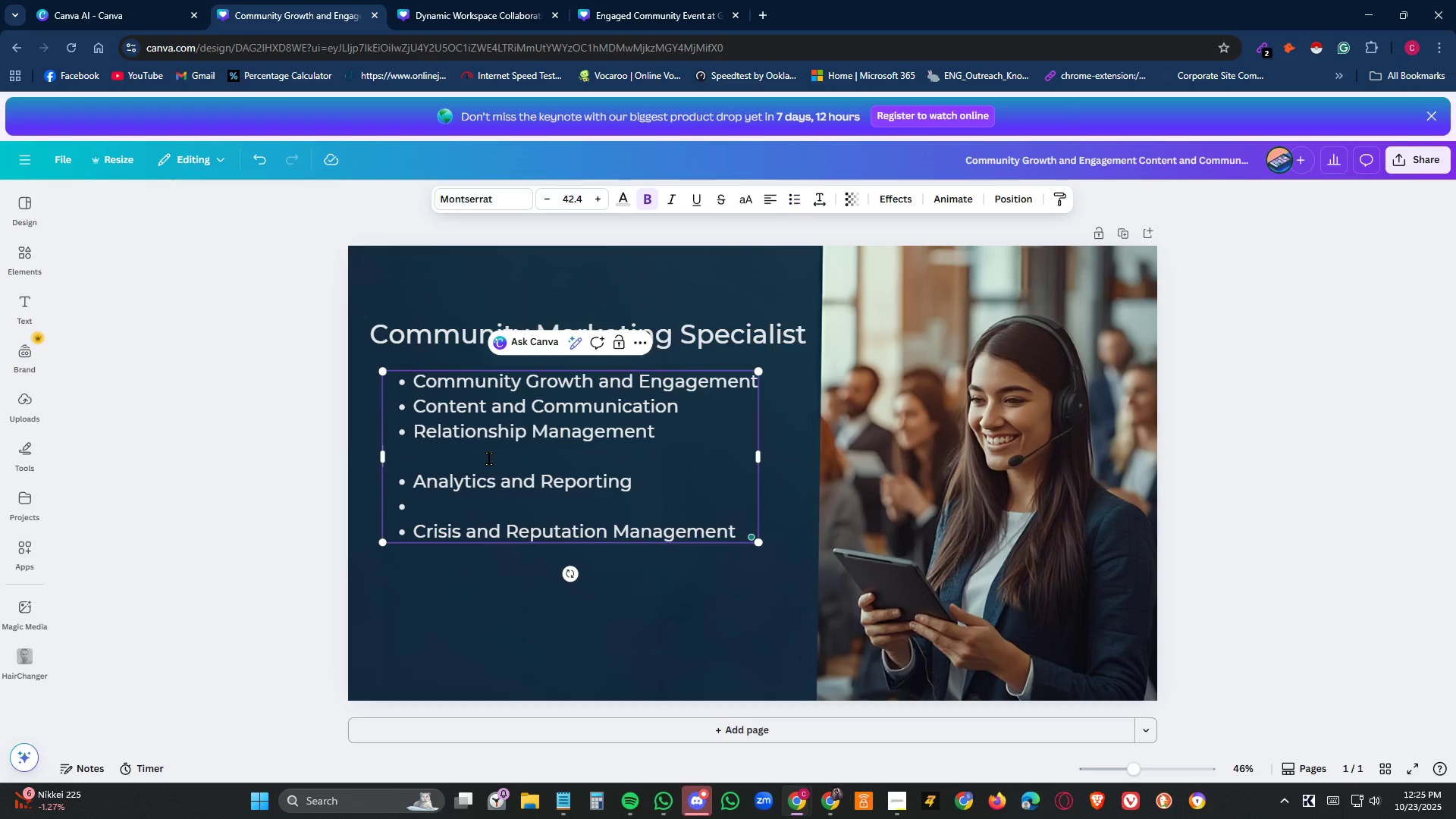 
key(Backspace)
 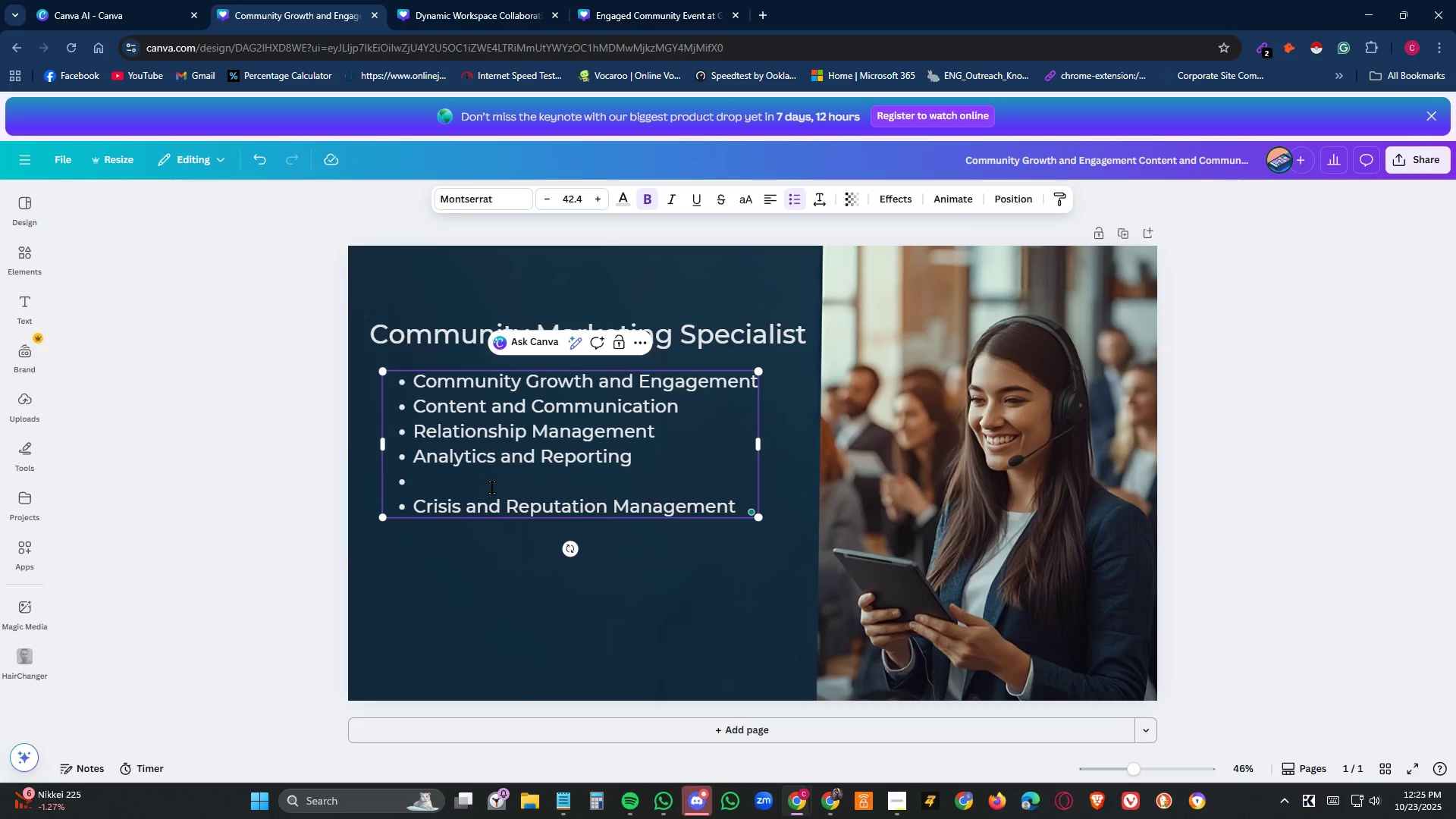 
left_click([493, 487])
 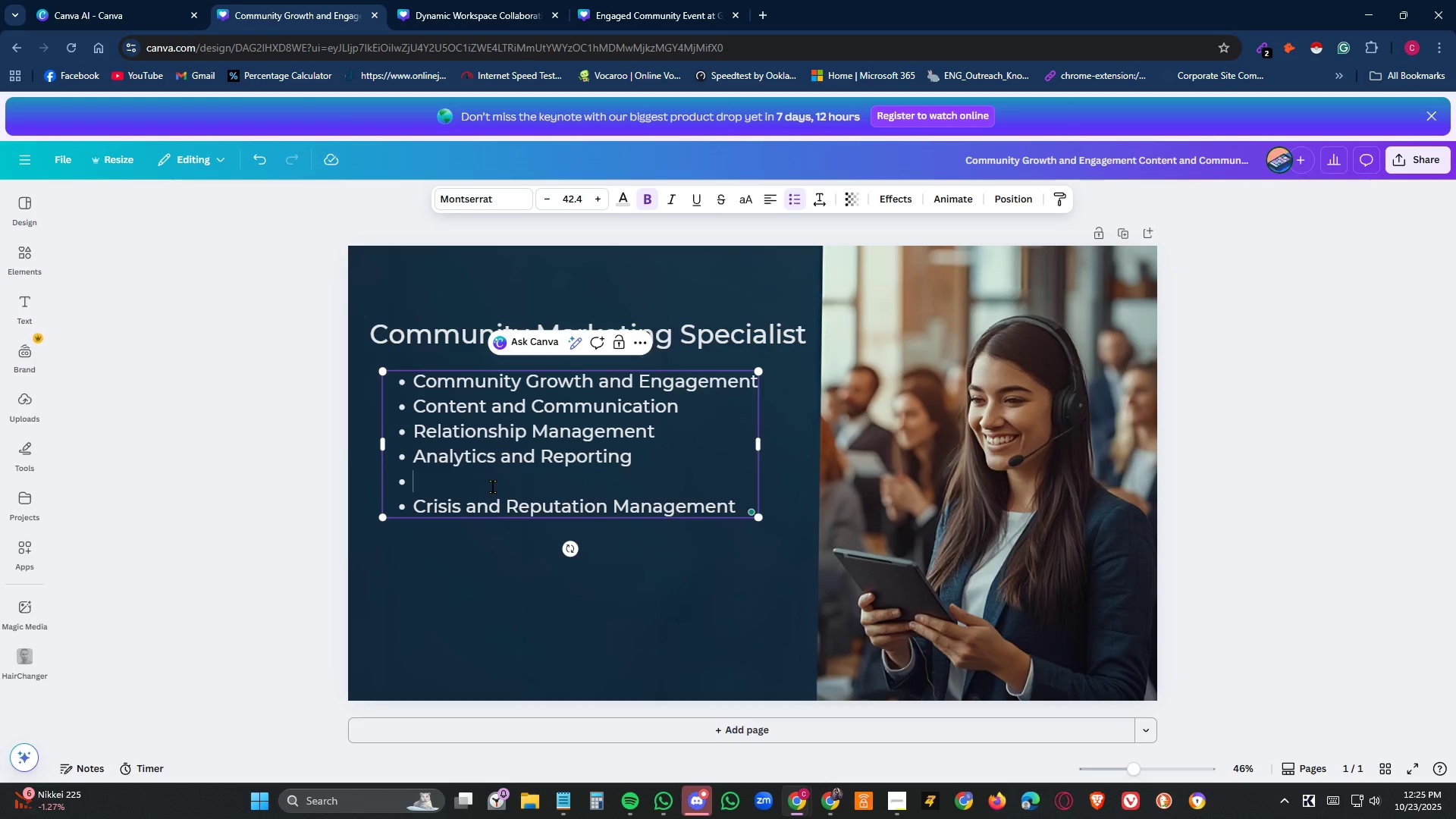 
key(Backspace)
 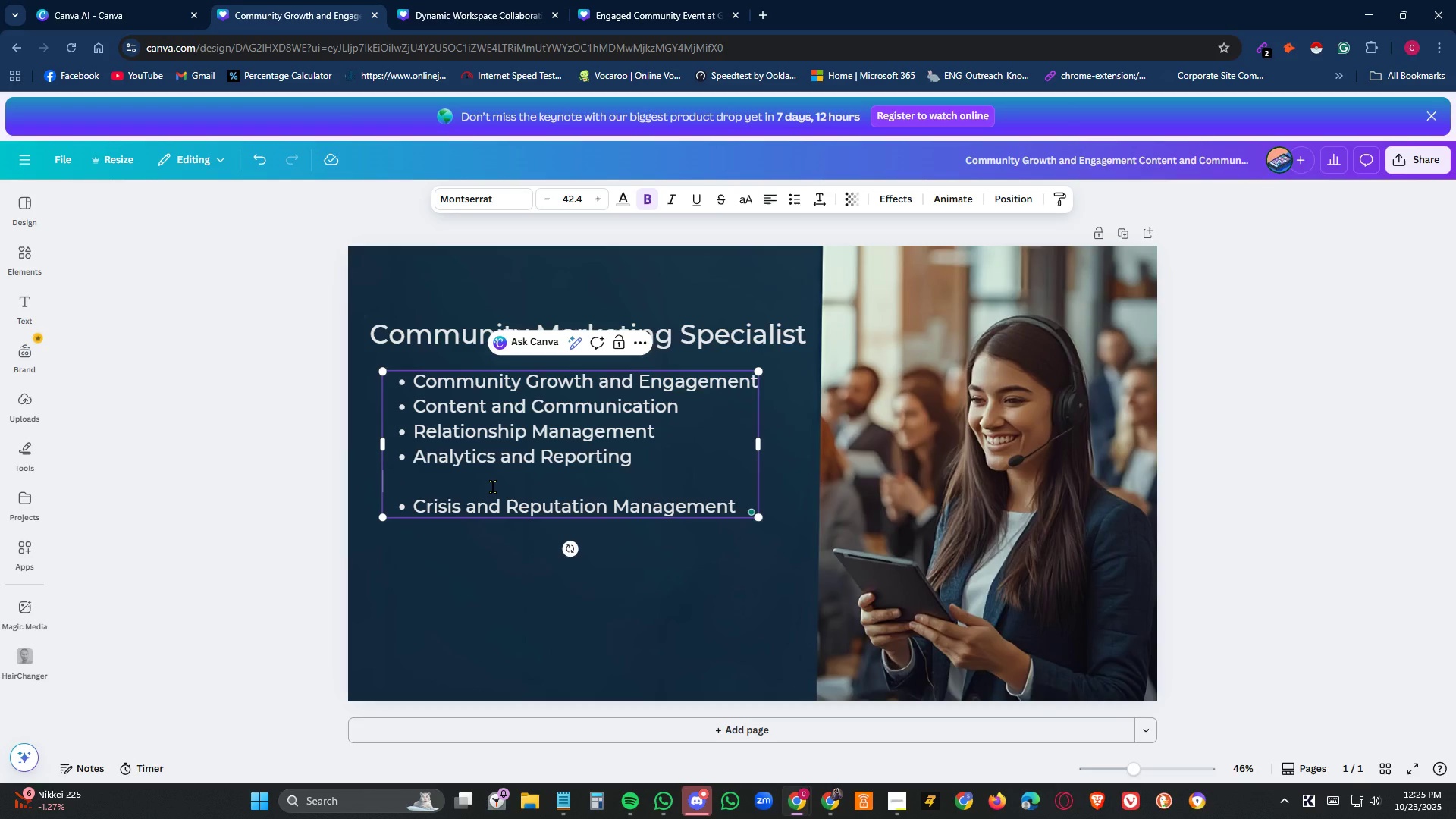 
key(Backspace)
 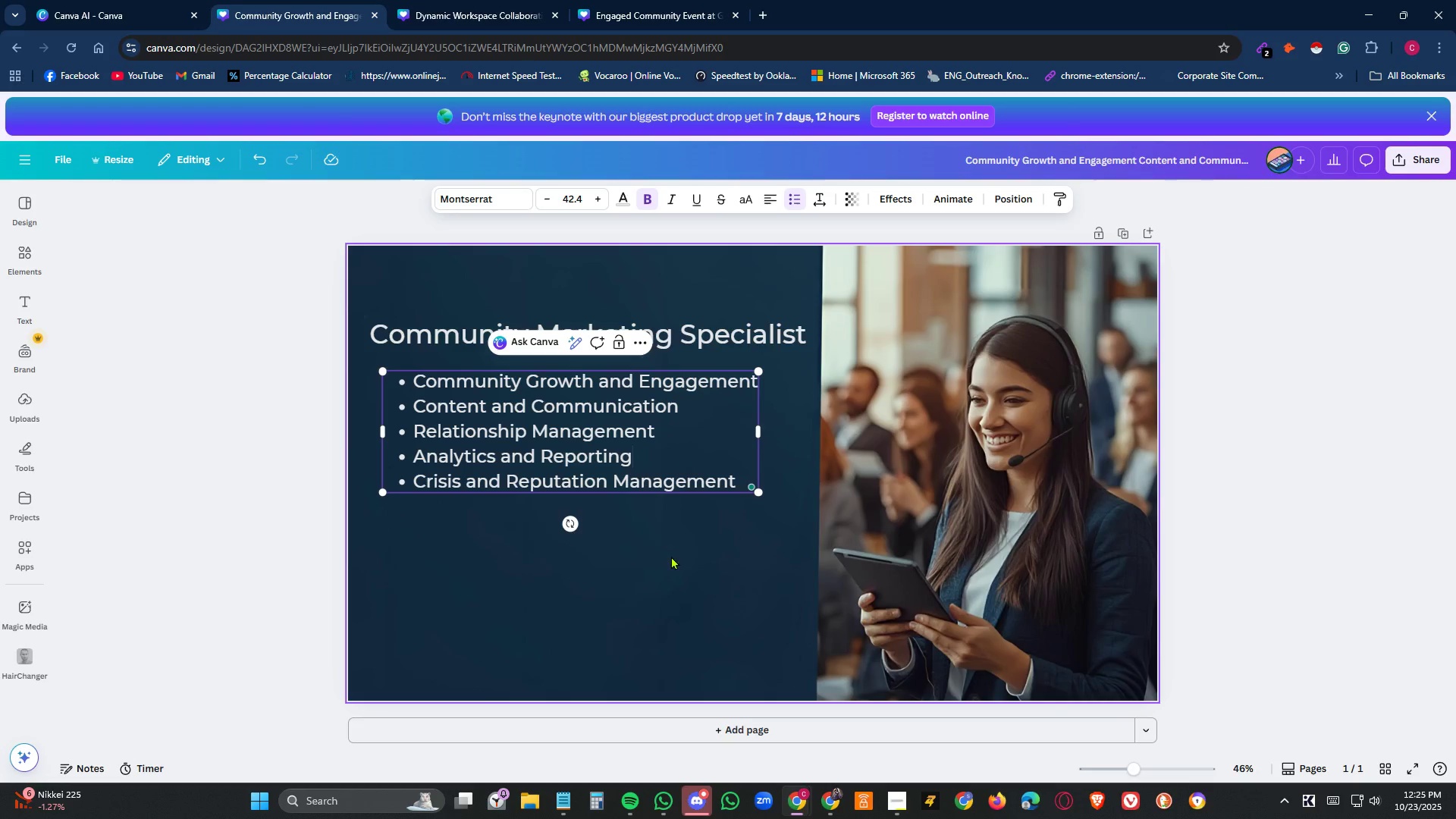 
left_click([671, 556])
 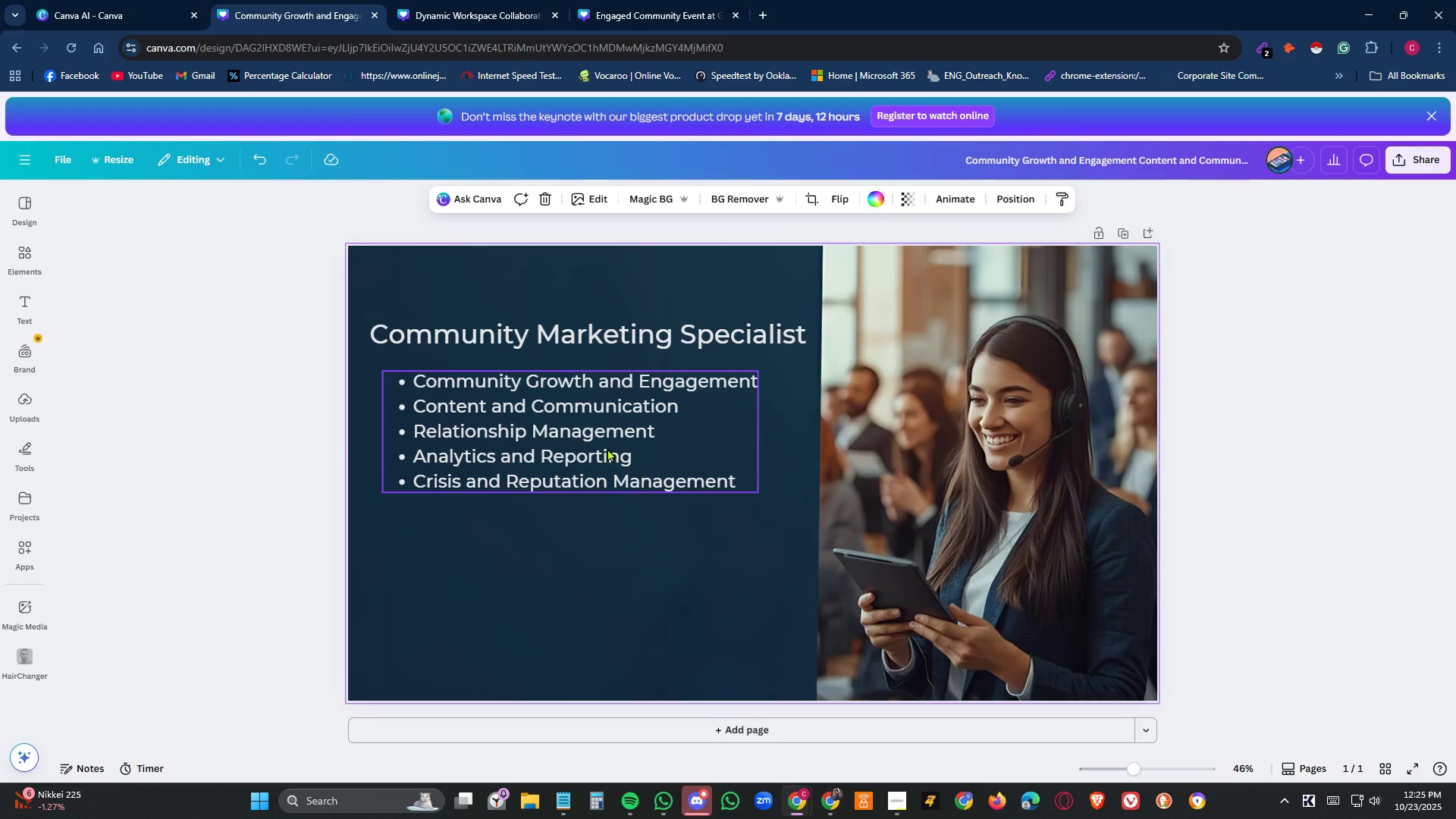 
left_click_drag(start_coordinate=[607, 448], to_coordinate=[613, 472])
 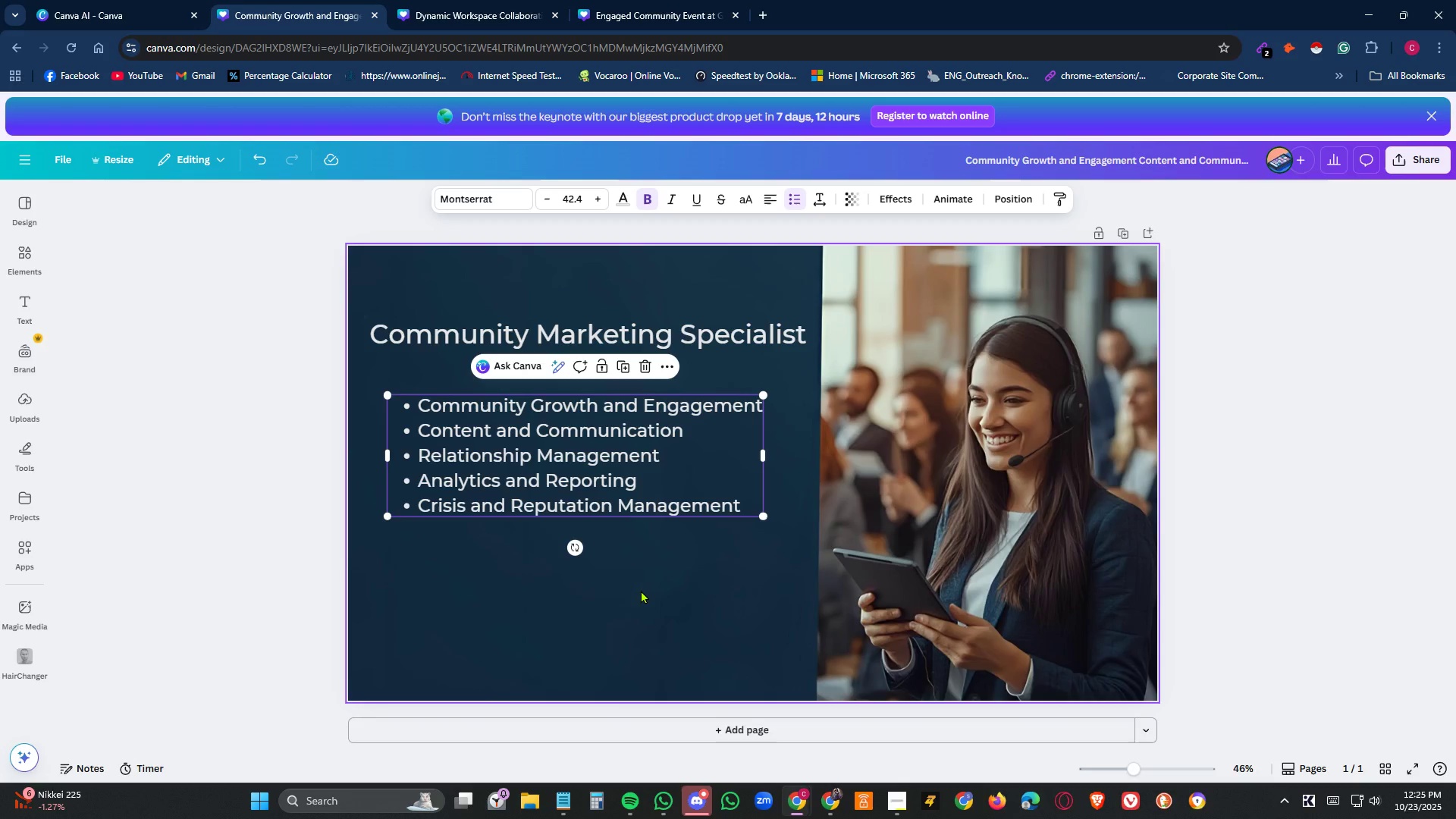 
left_click([641, 590])
 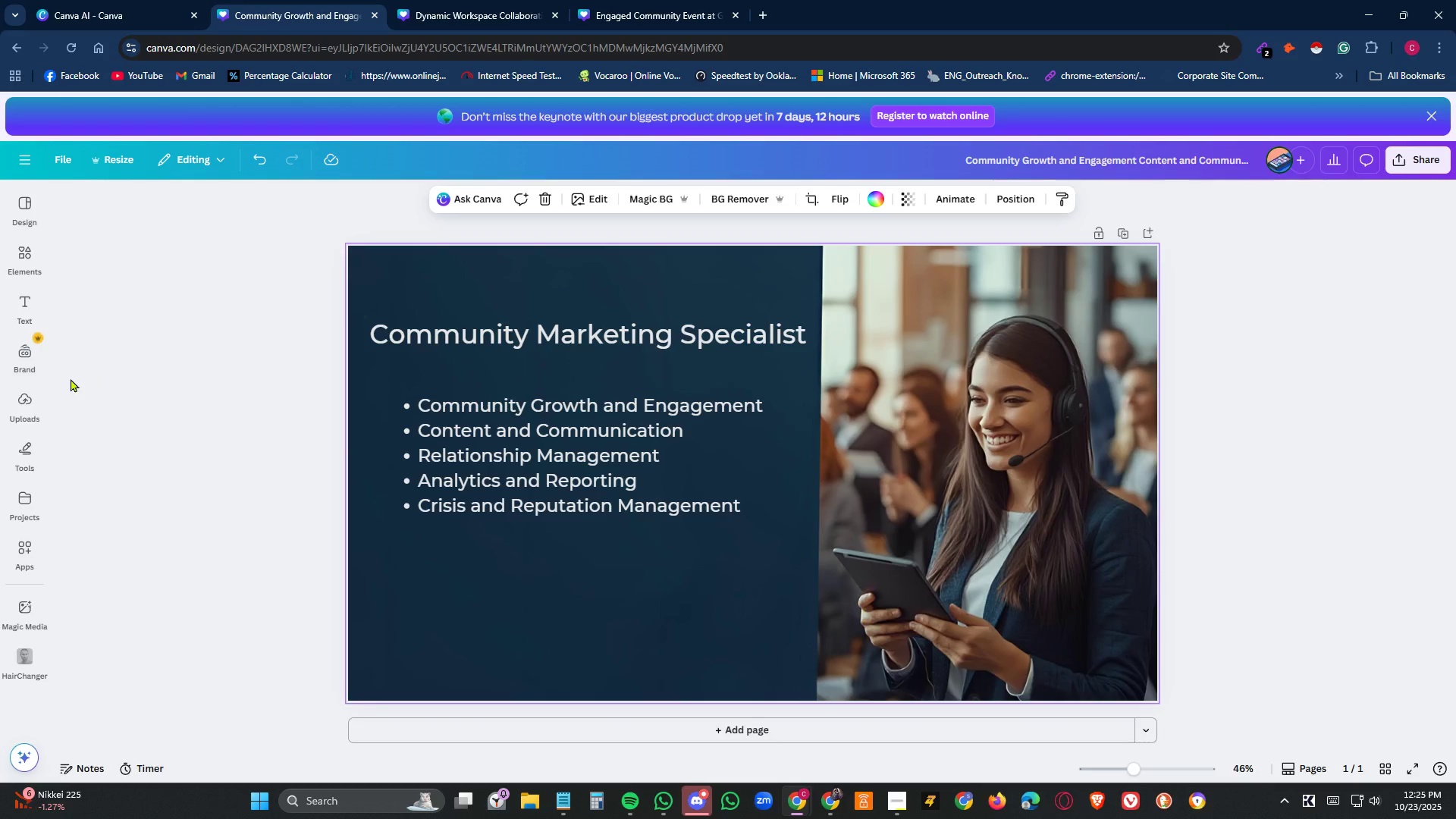 
mouse_move([26, 383])
 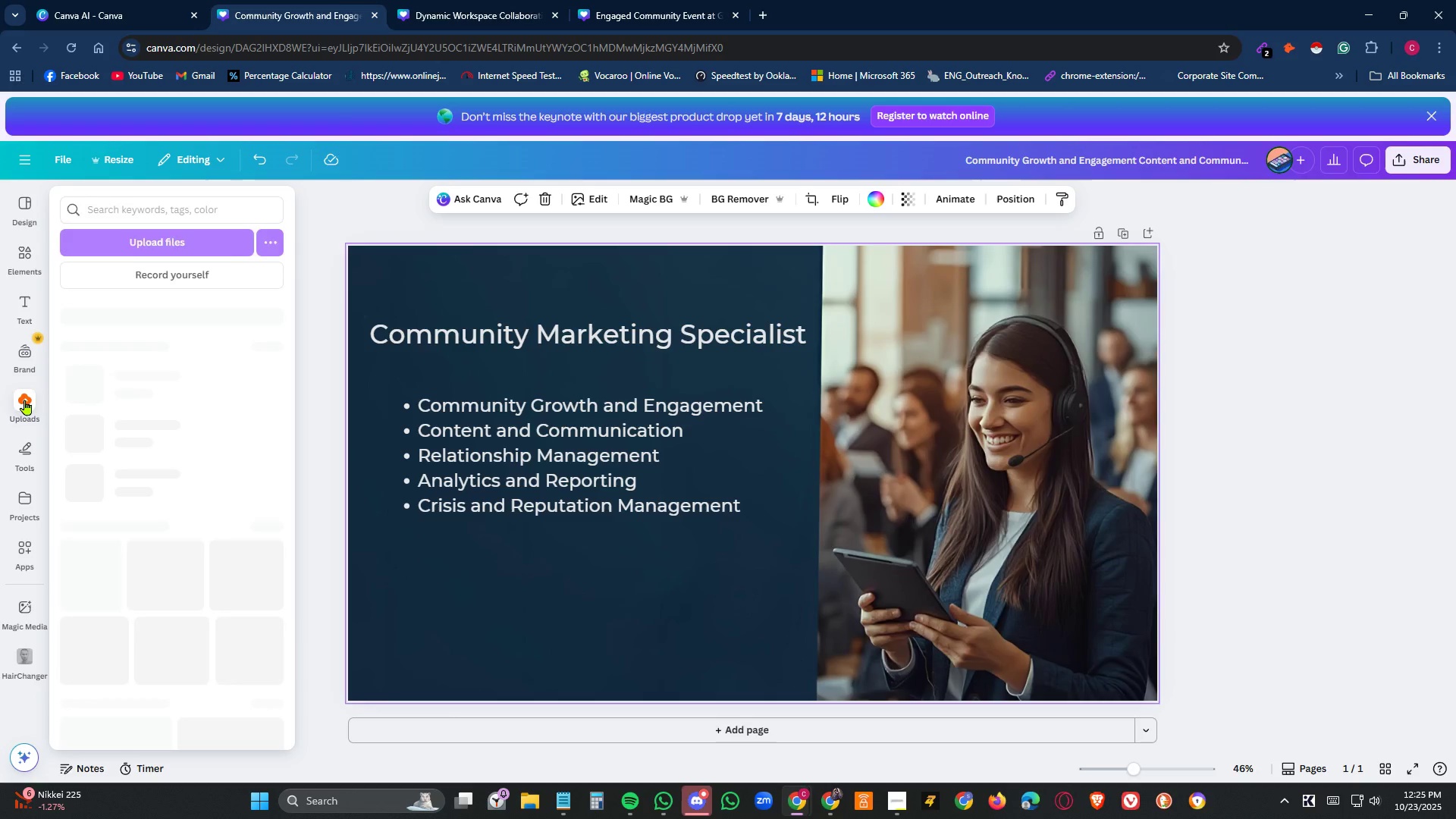 
left_click([25, 400])
 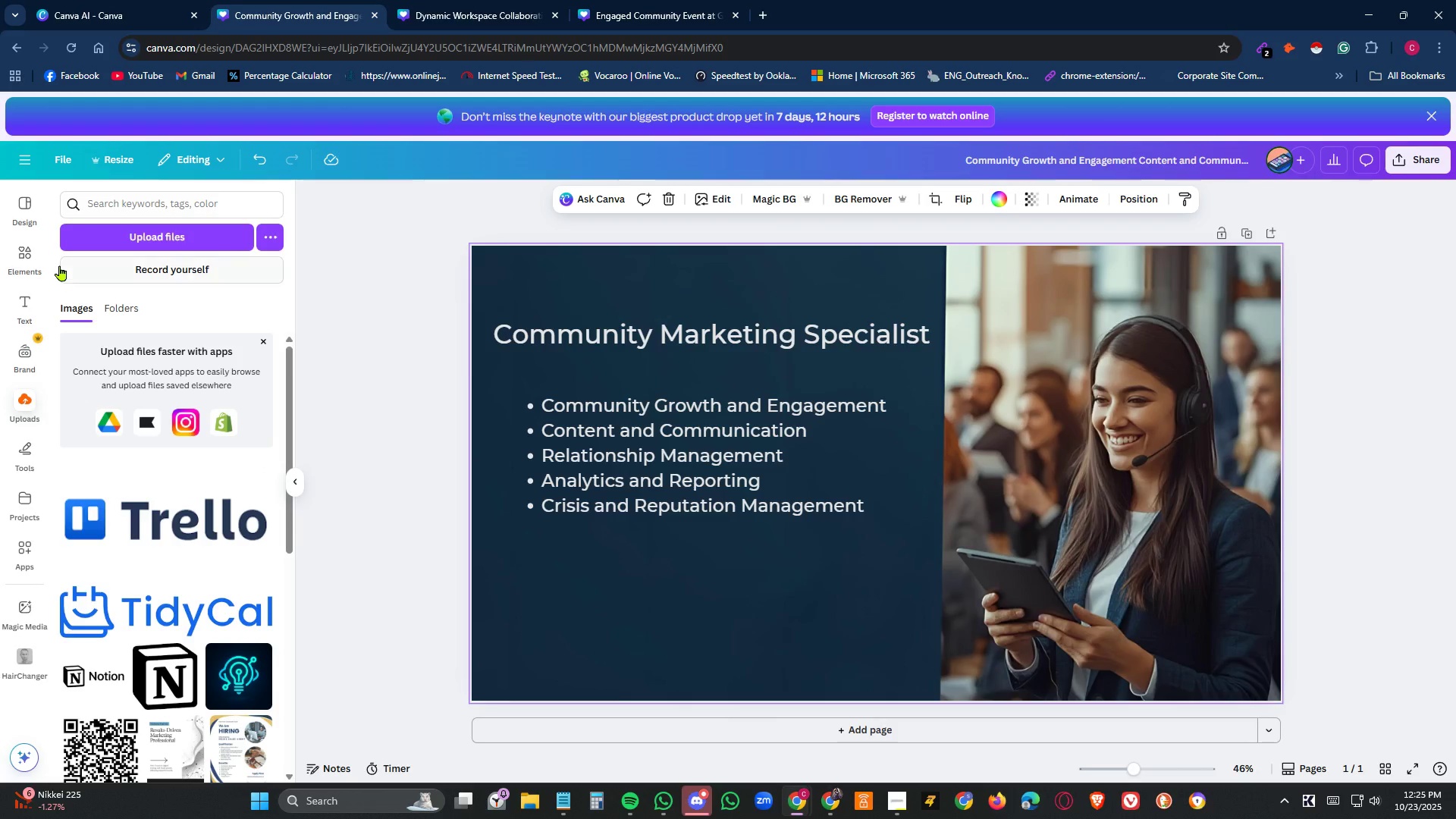 
left_click([31, 254])
 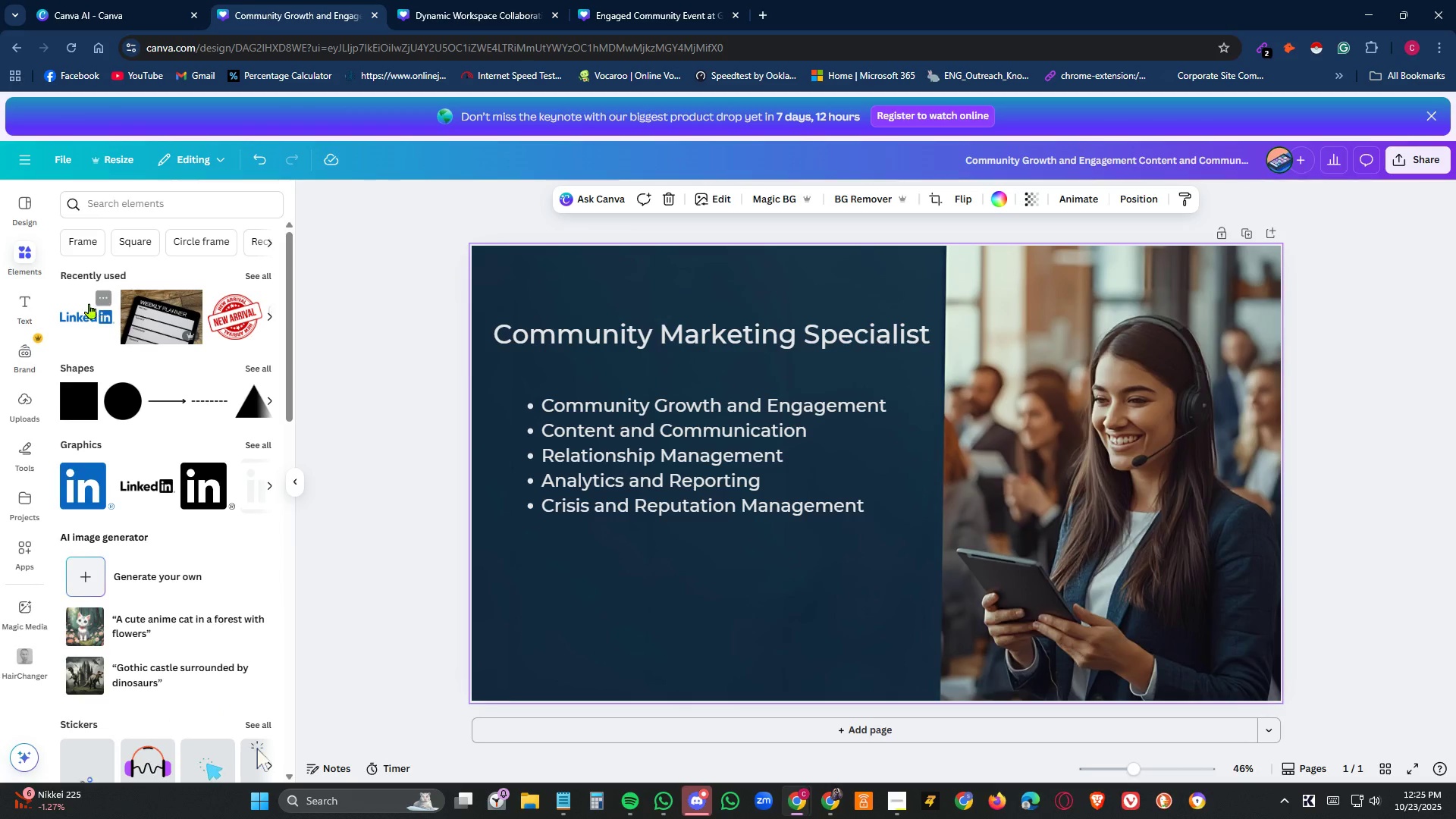 
left_click([90, 322])
 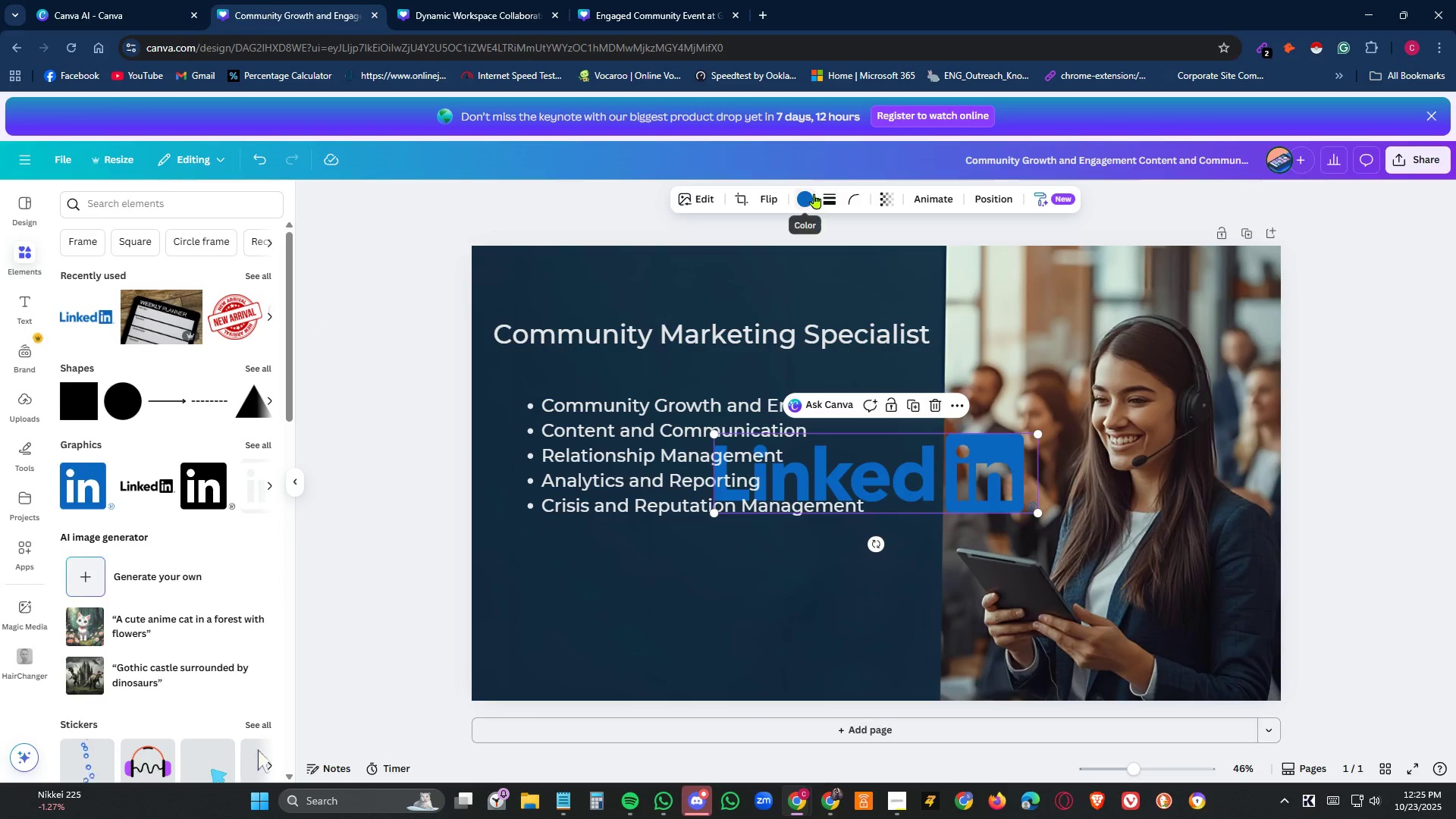 
left_click([811, 194])
 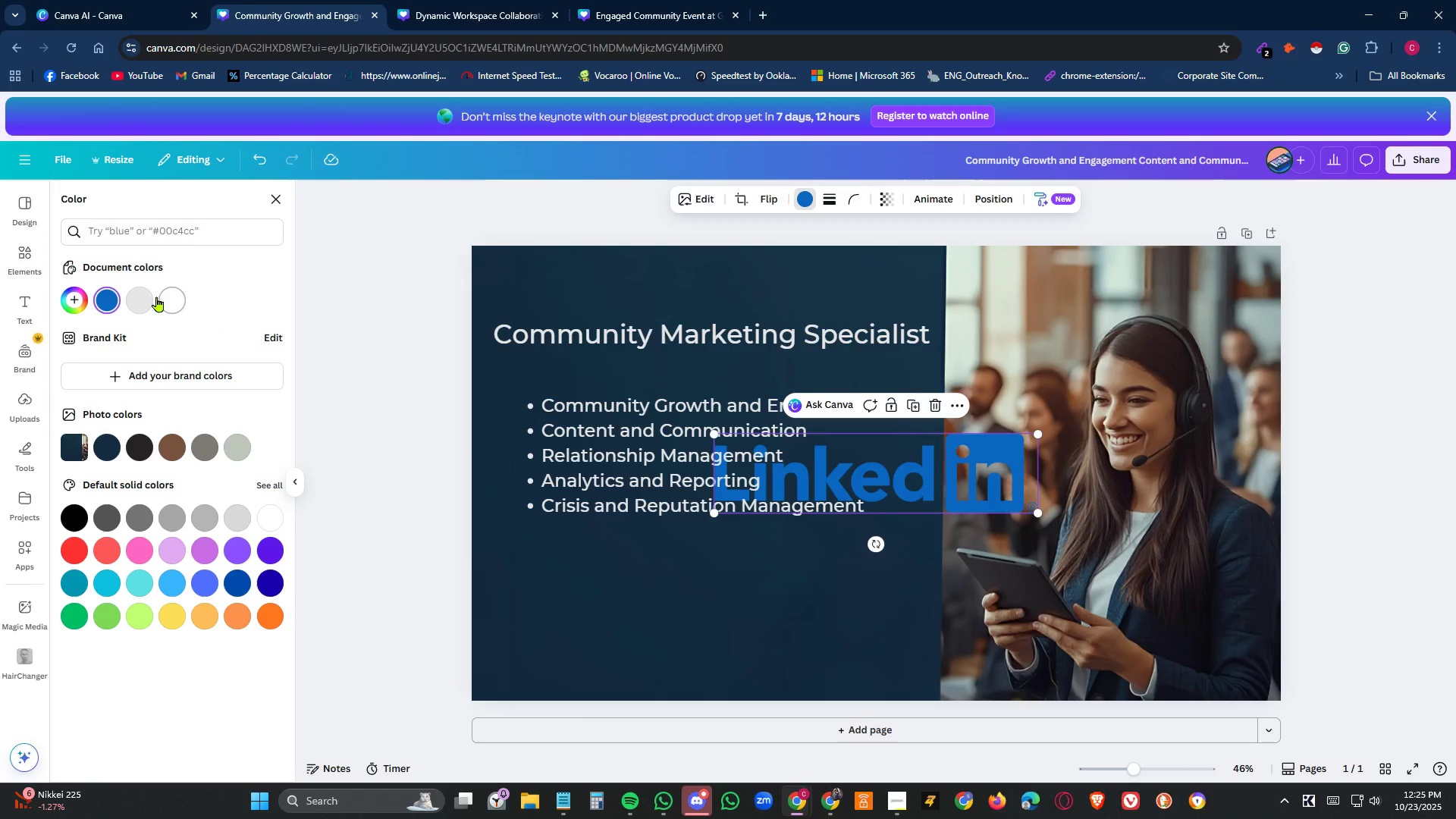 
left_click([143, 296])
 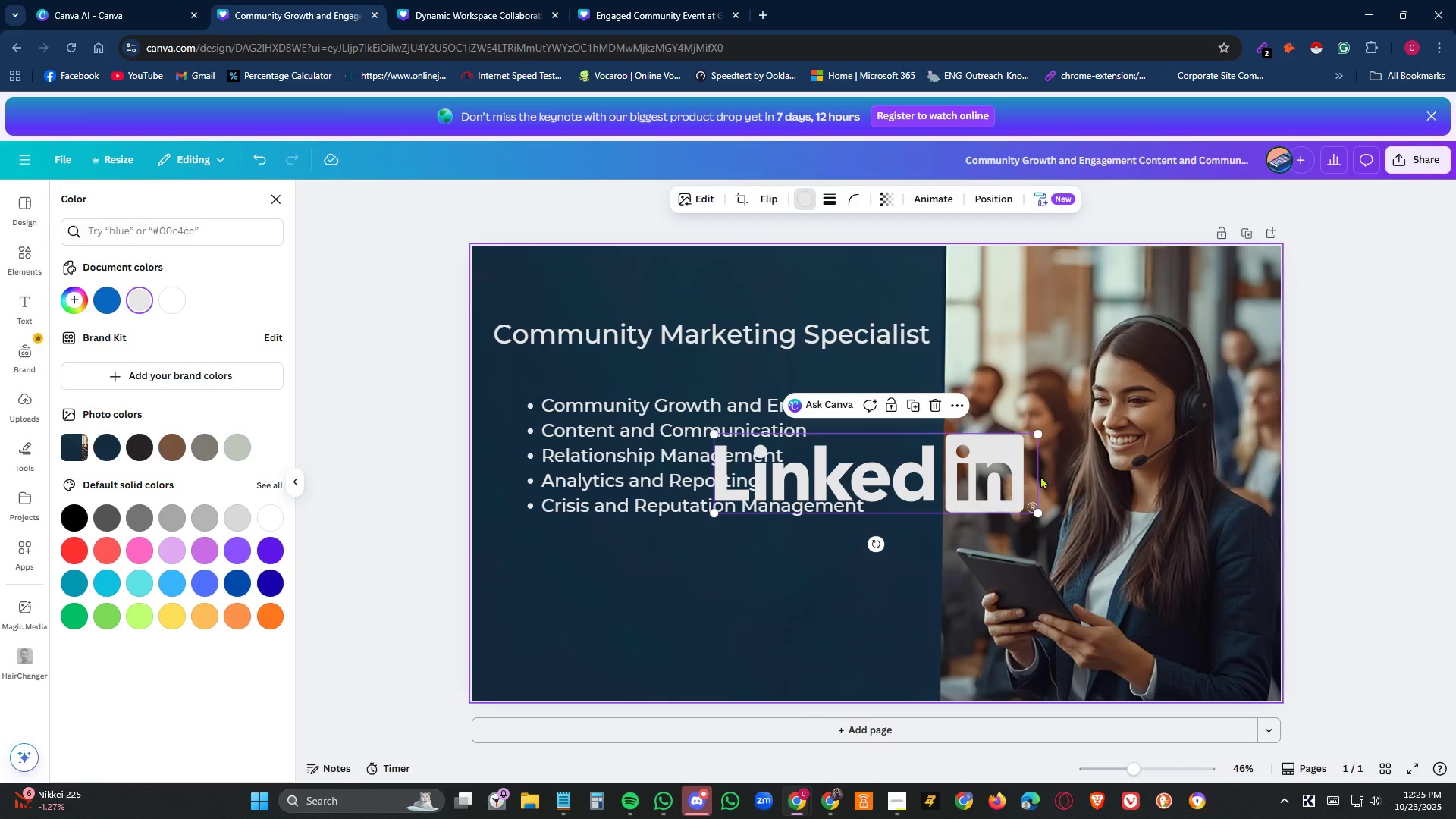 
left_click_drag(start_coordinate=[1013, 476], to_coordinate=[908, 647])
 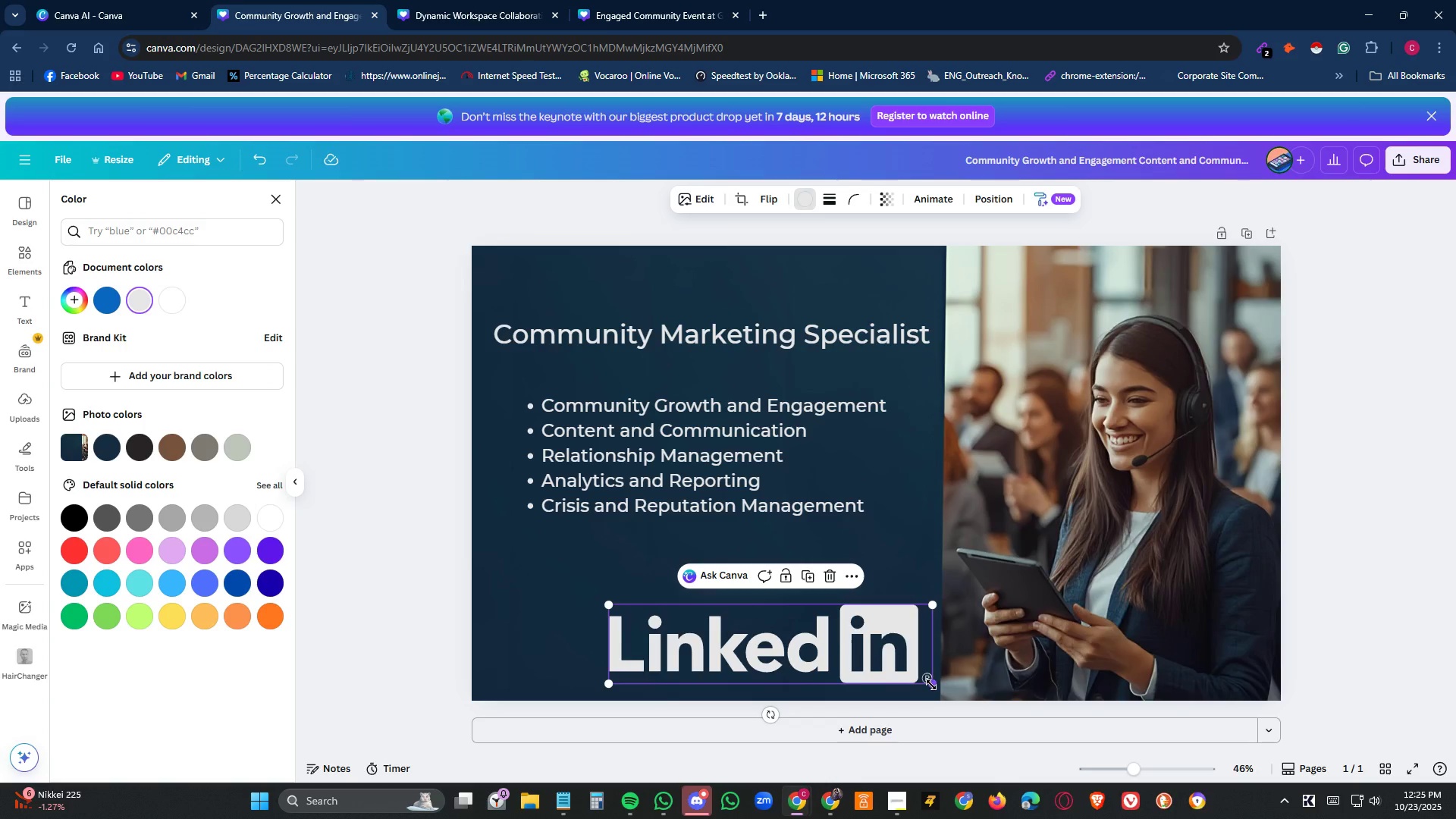 
left_click_drag(start_coordinate=[931, 685], to_coordinate=[784, 645])
 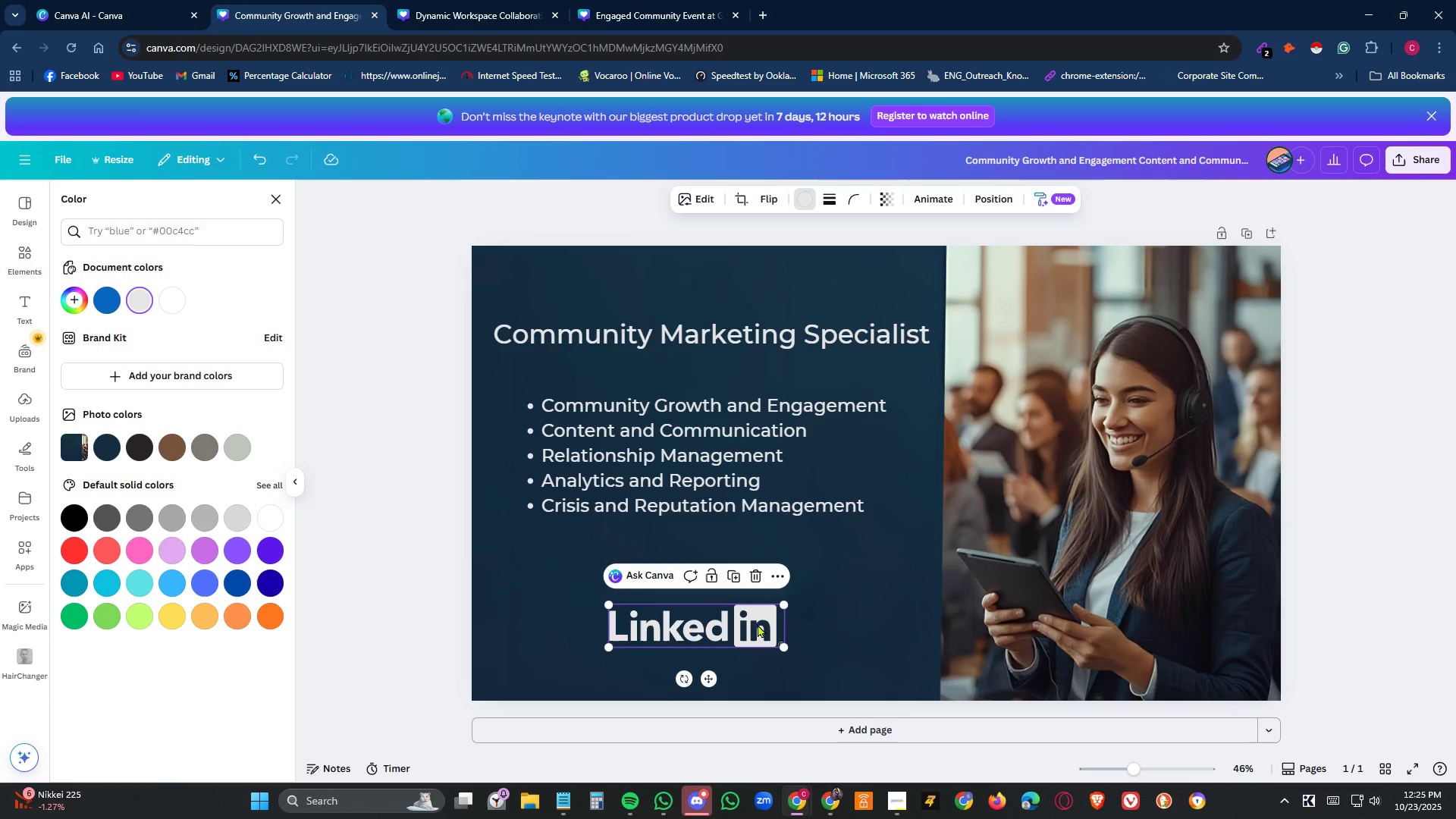 
left_click_drag(start_coordinate=[758, 623], to_coordinate=[1241, 663])
 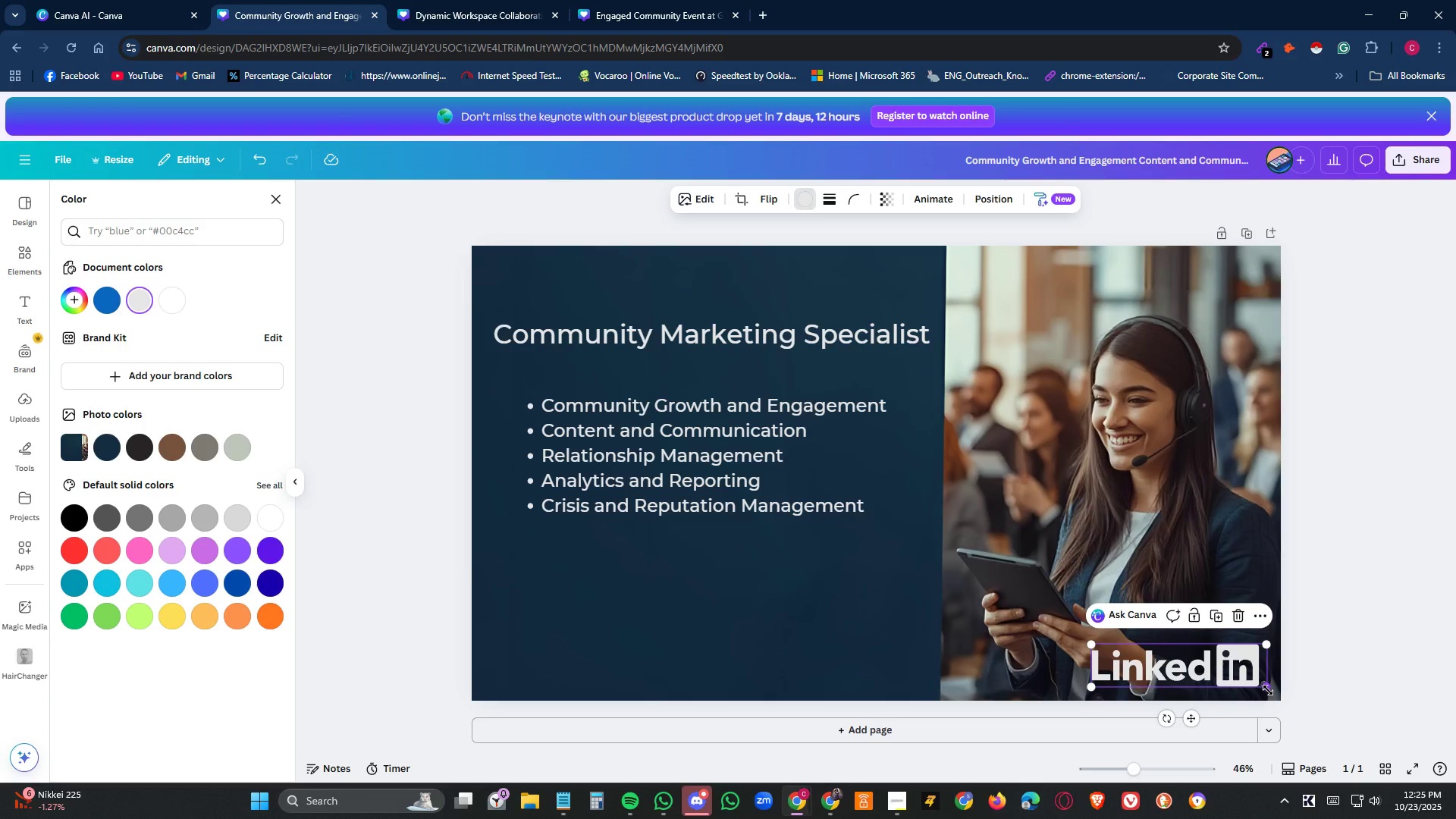 
left_click_drag(start_coordinate=[1270, 687], to_coordinate=[1228, 669])
 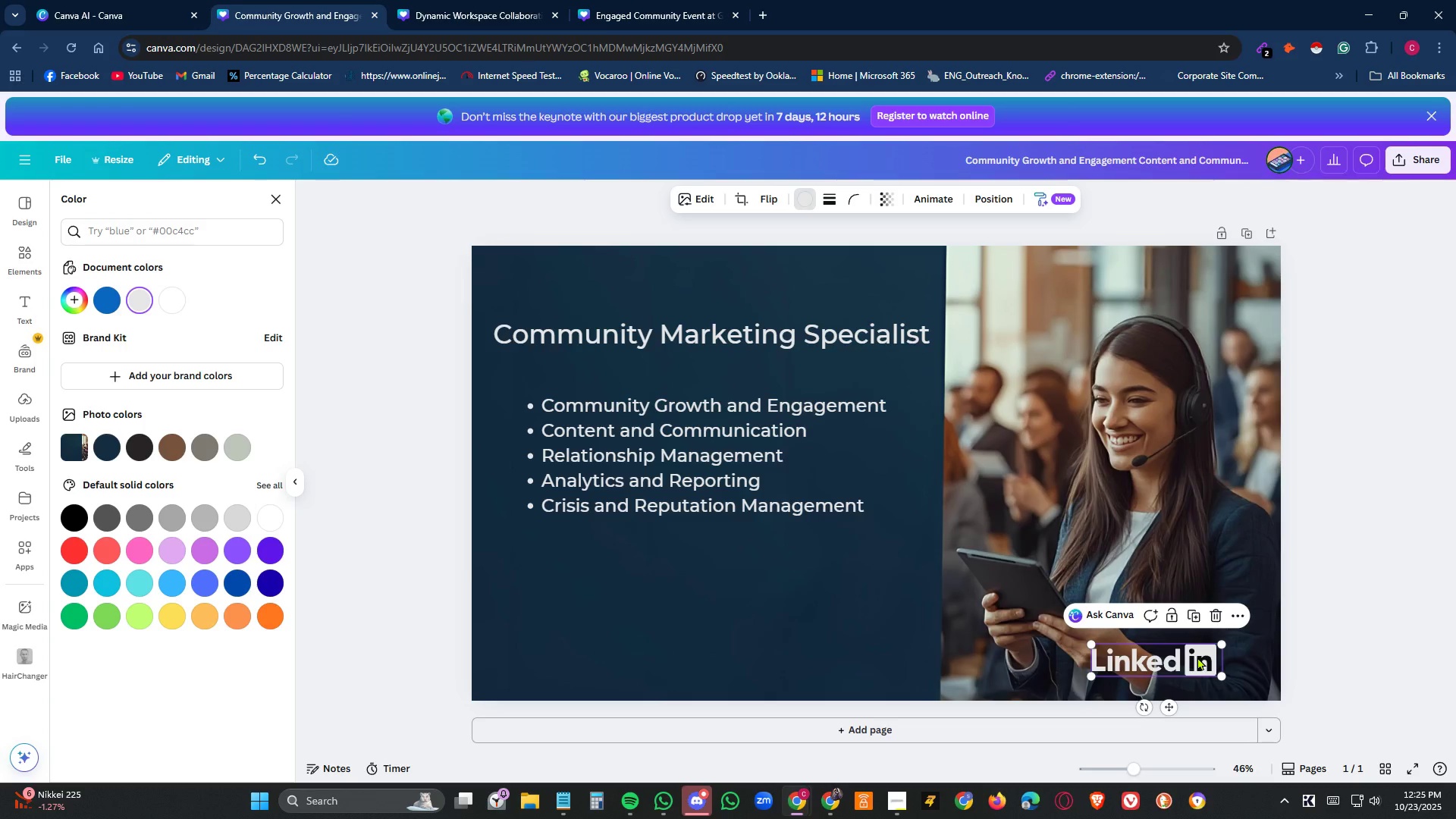 
left_click_drag(start_coordinate=[1197, 657], to_coordinate=[1237, 665])
 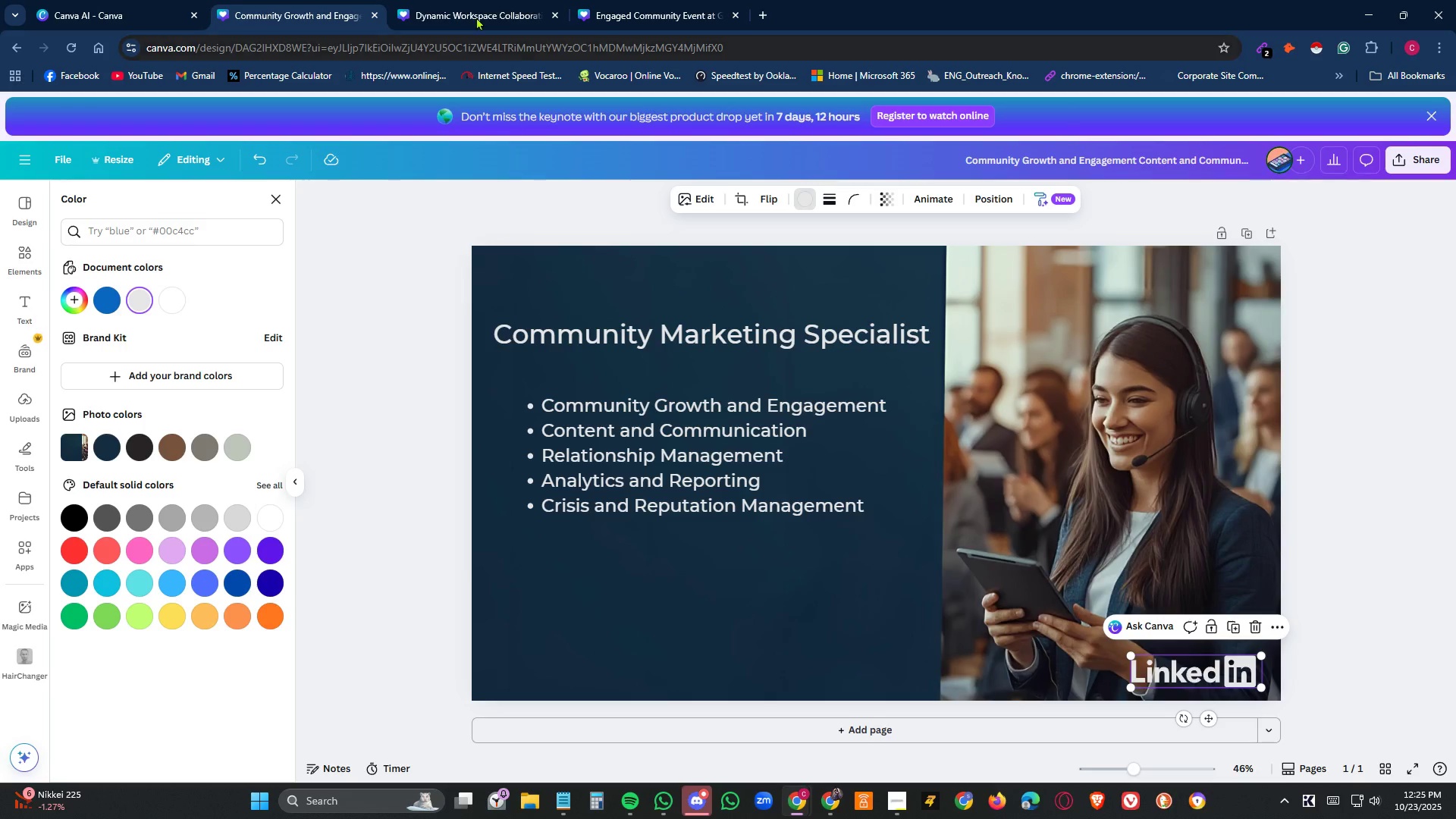 
left_click([475, 2])
 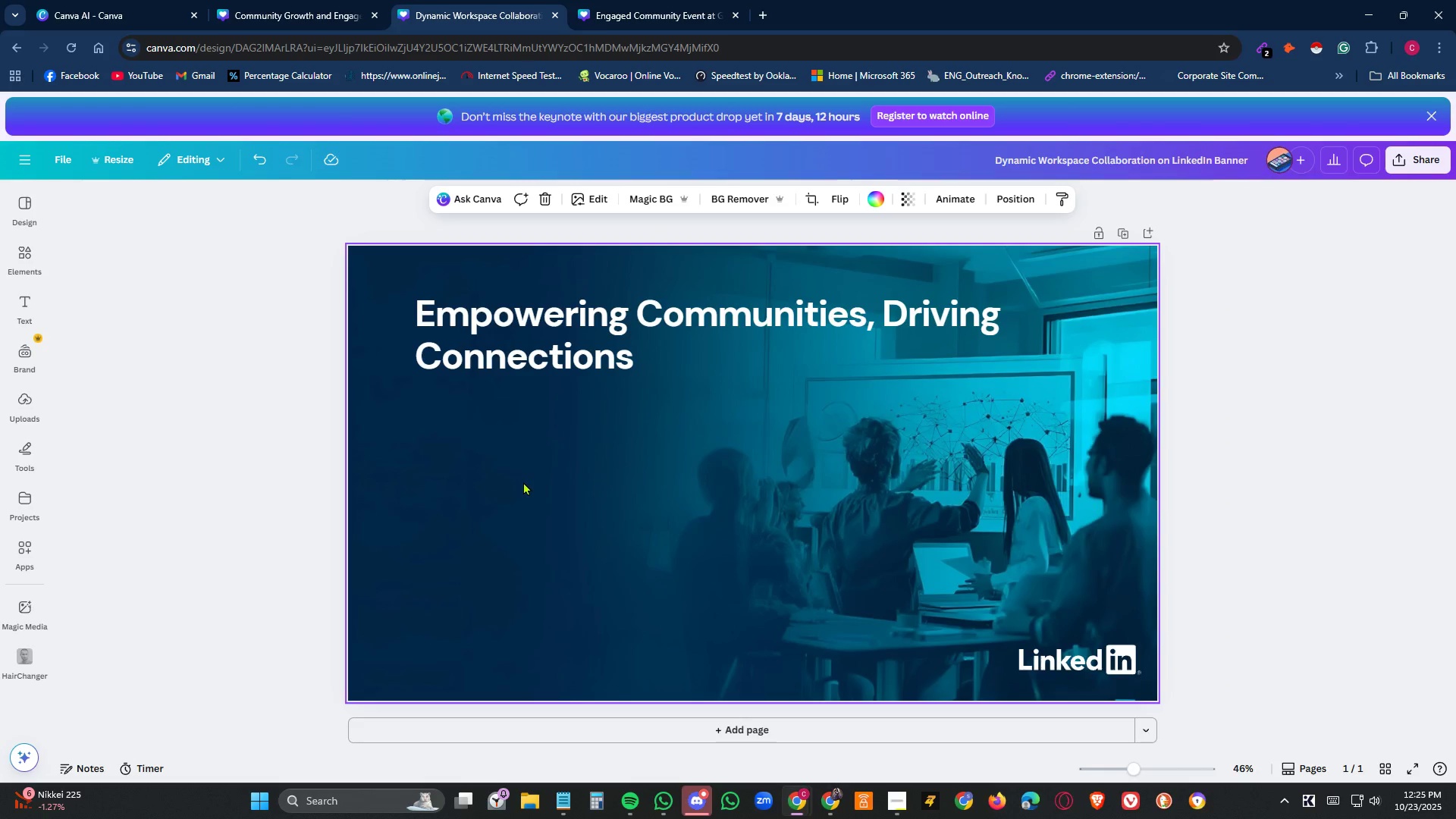 
wait(5.07)
 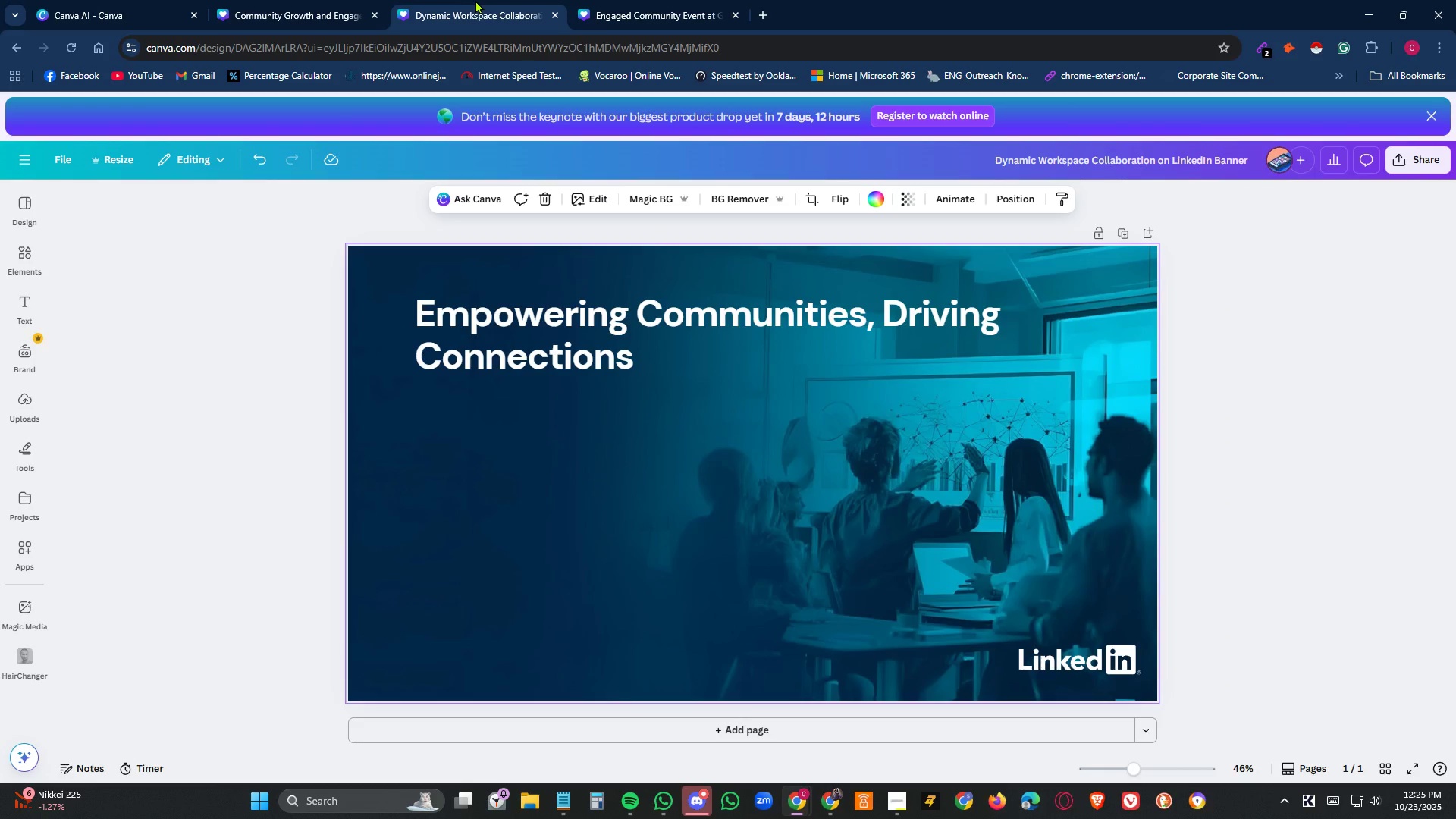 
left_click([526, 477])
 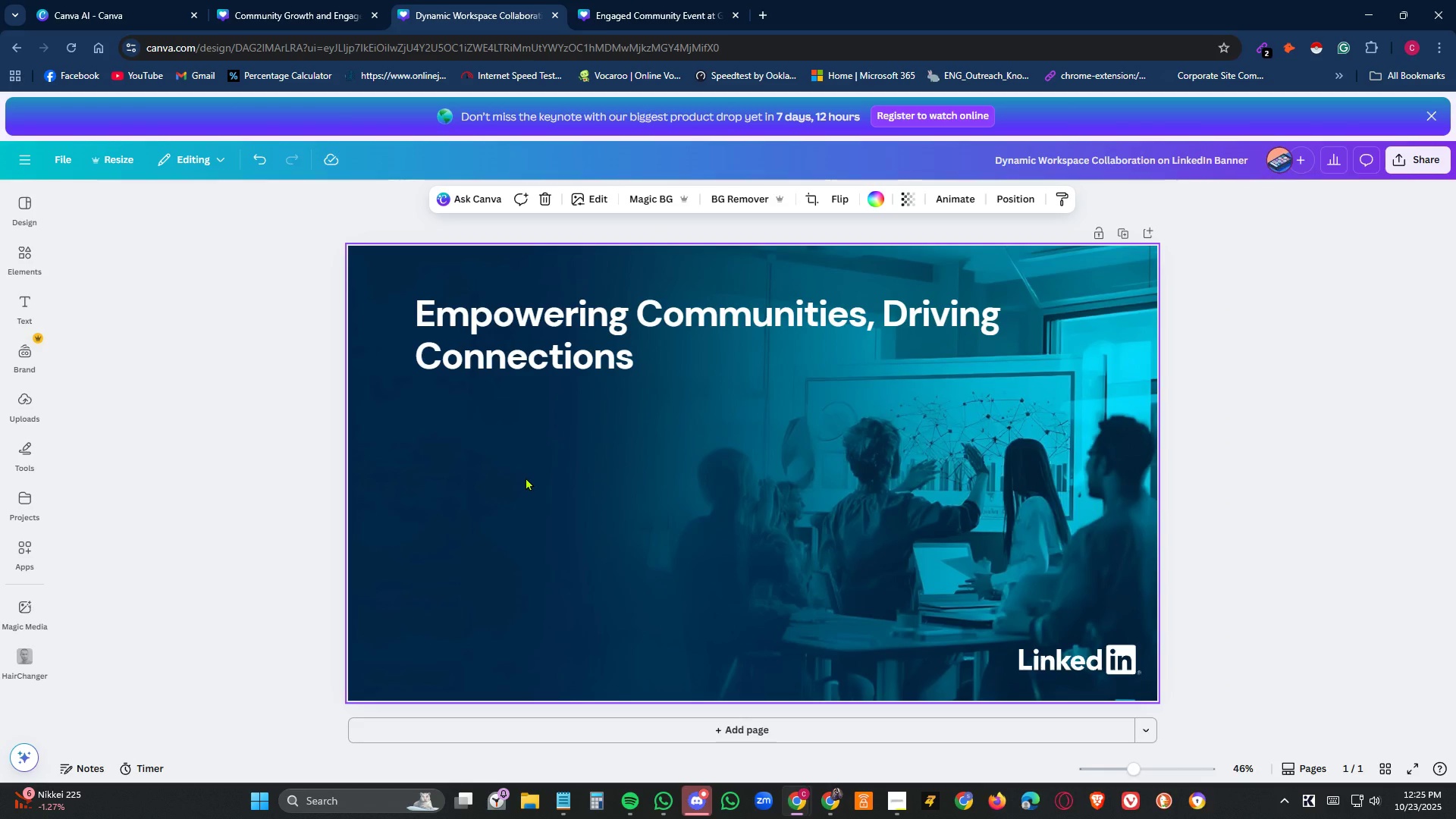 
key(Control+V)
 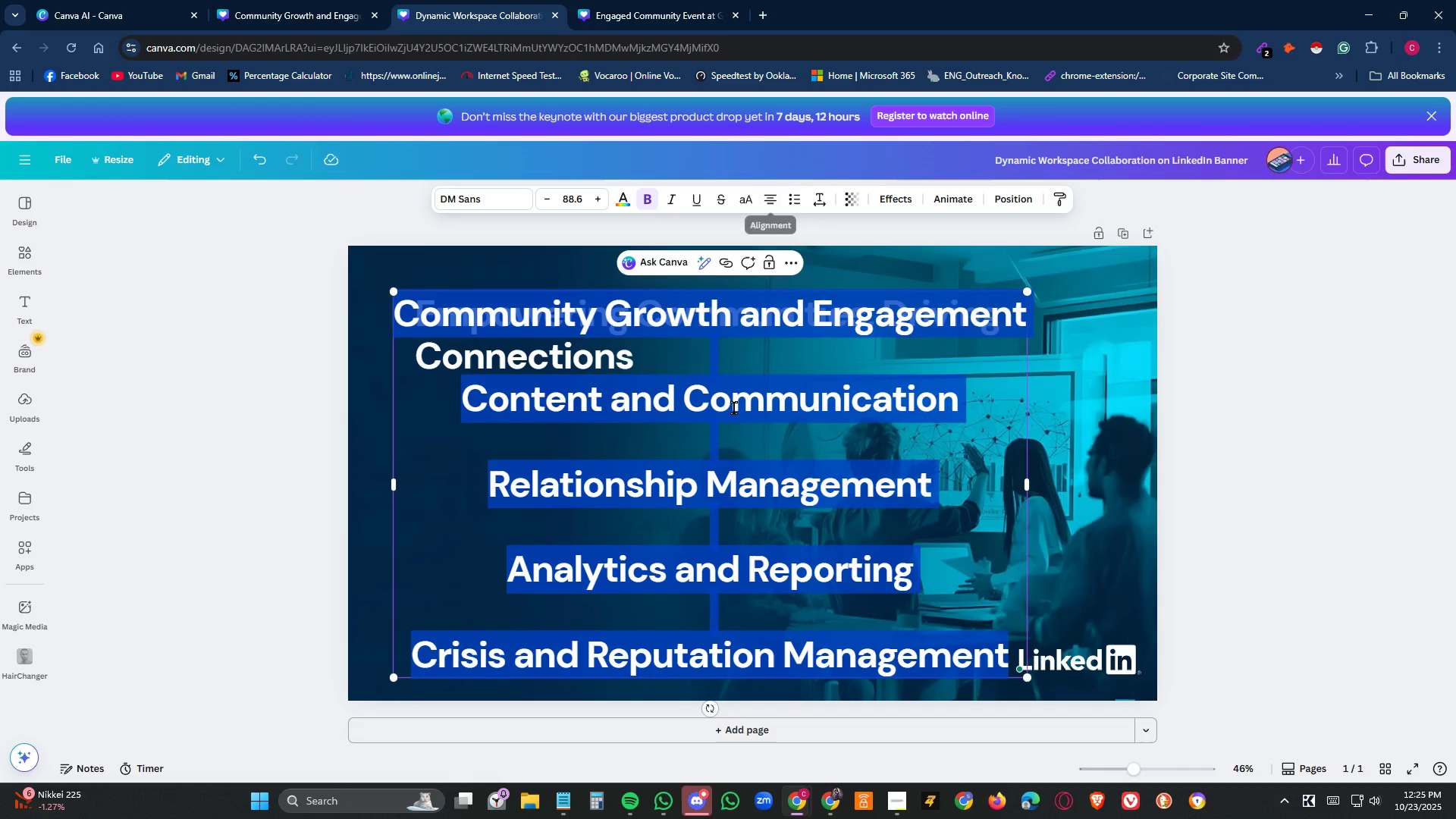 
key(Delete)
 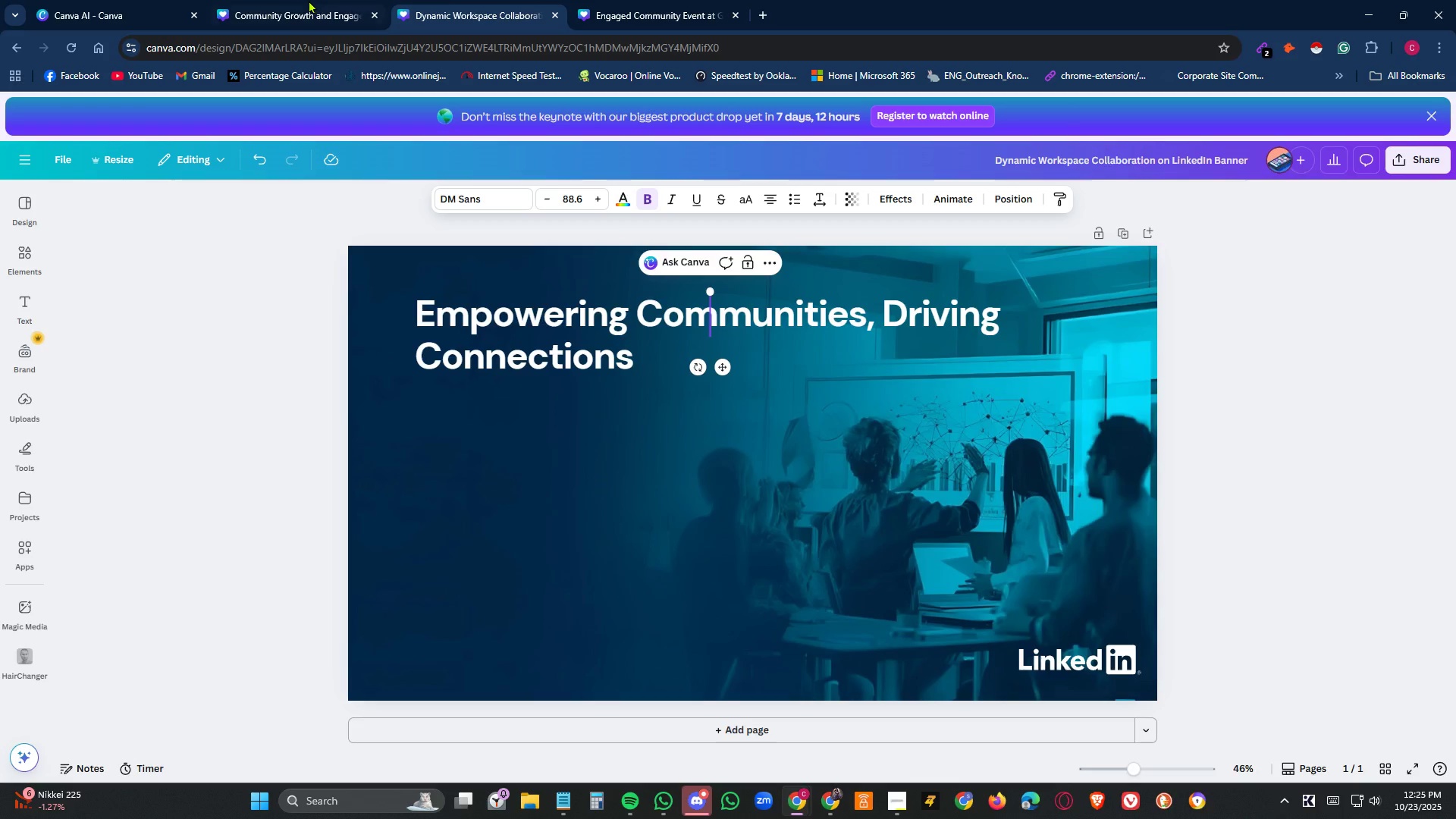 
left_click([309, 0])
 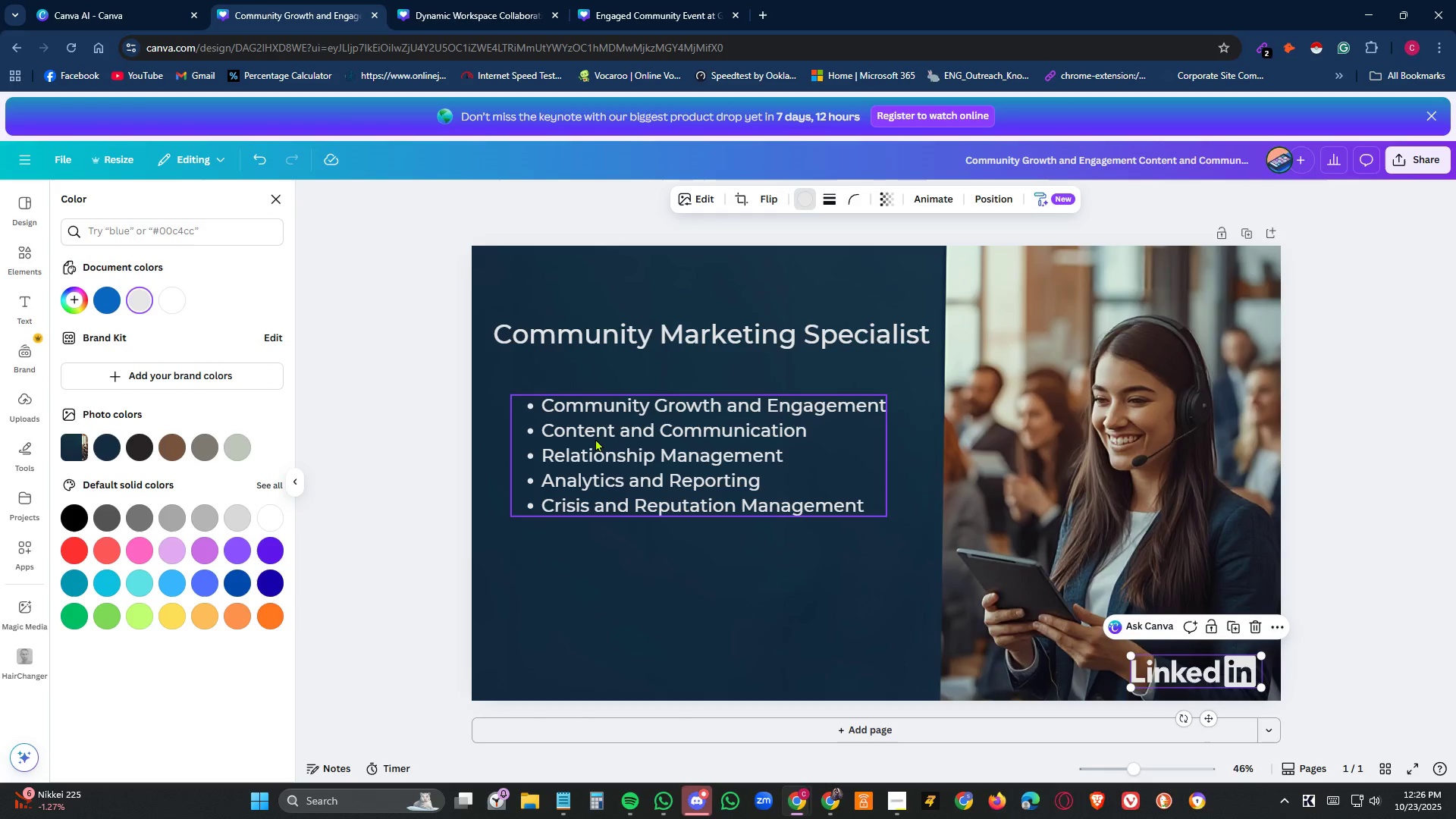 
left_click([595, 438])
 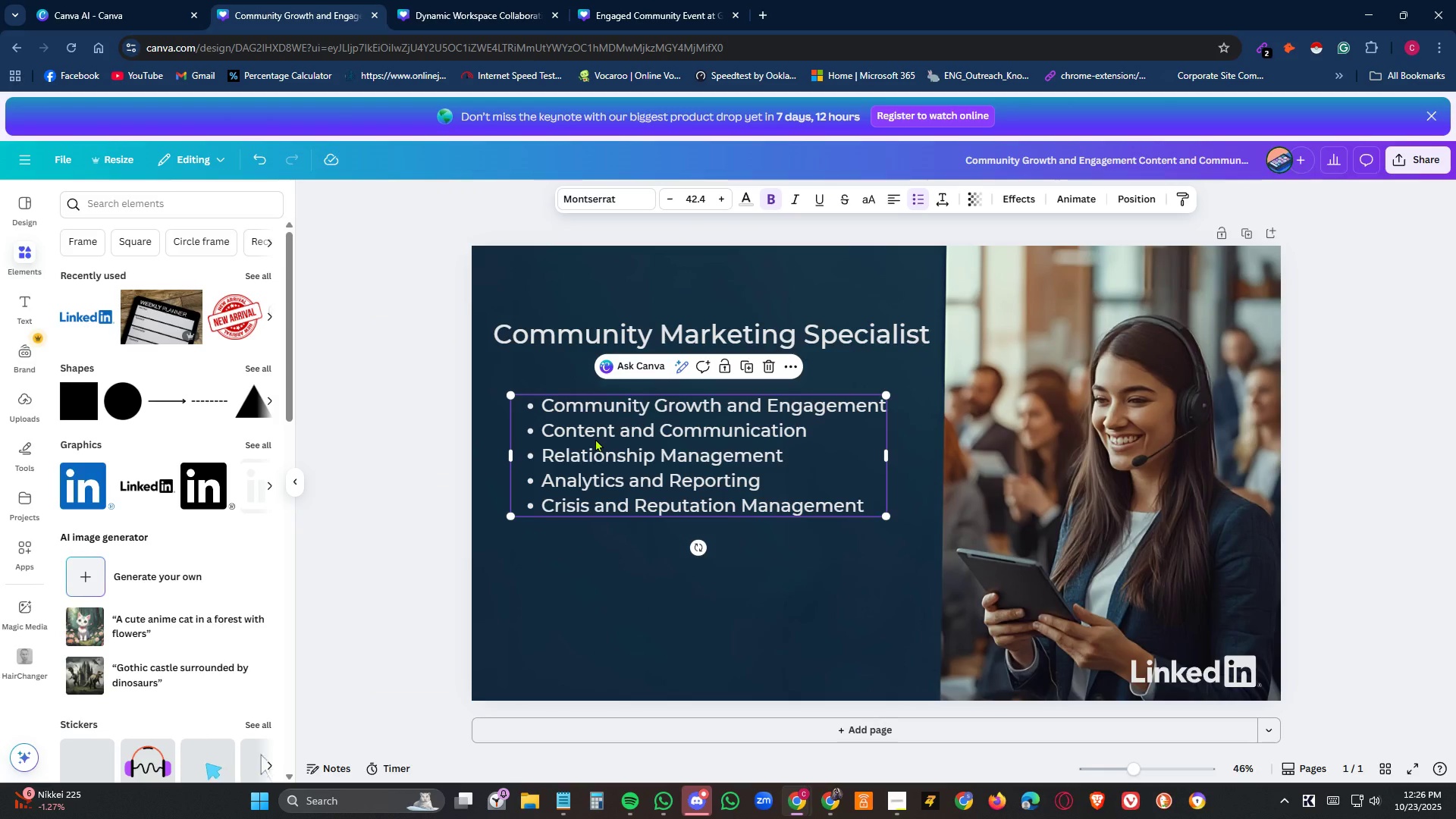 
double_click([595, 438])
 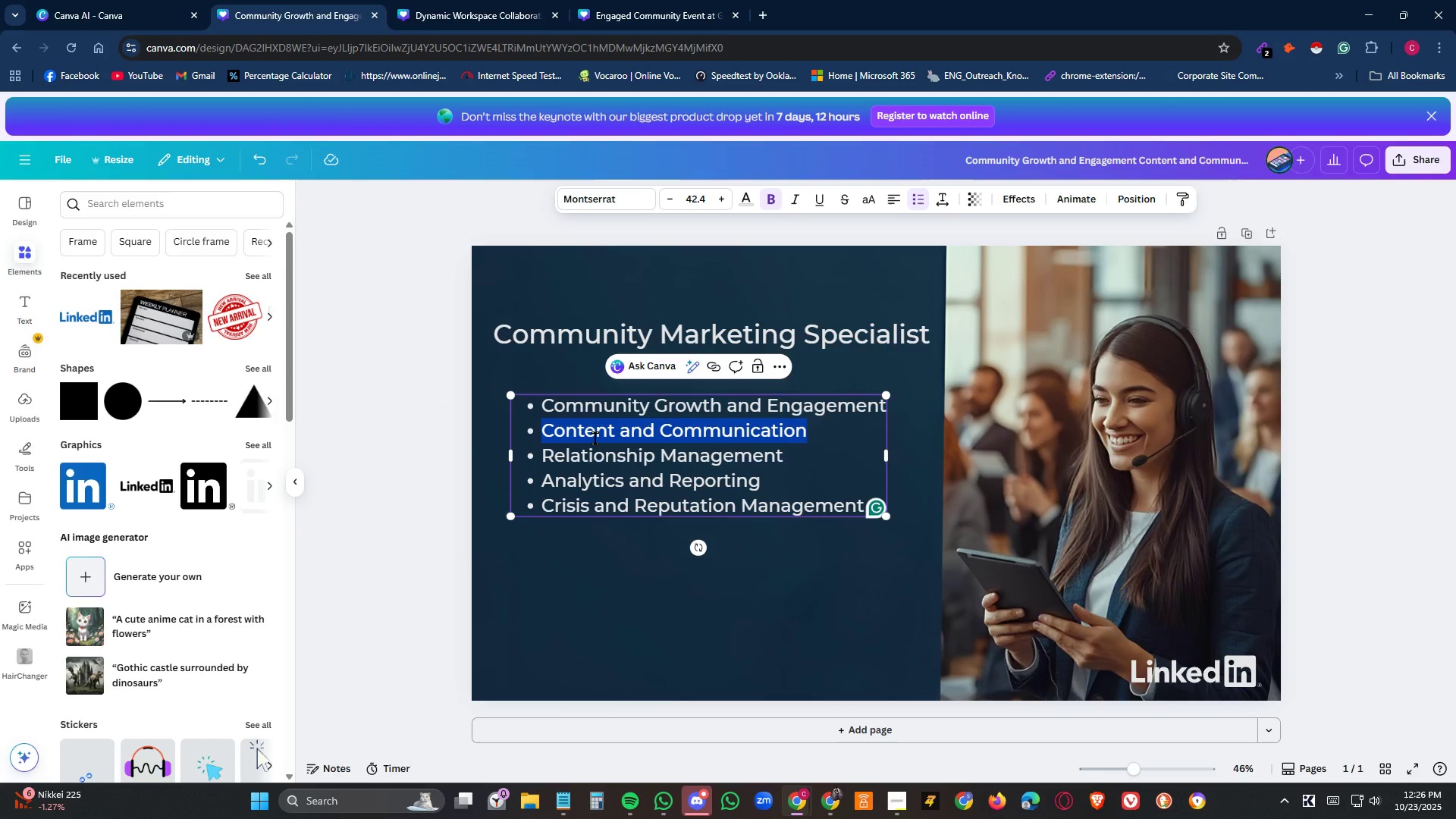 
triple_click([595, 438])
 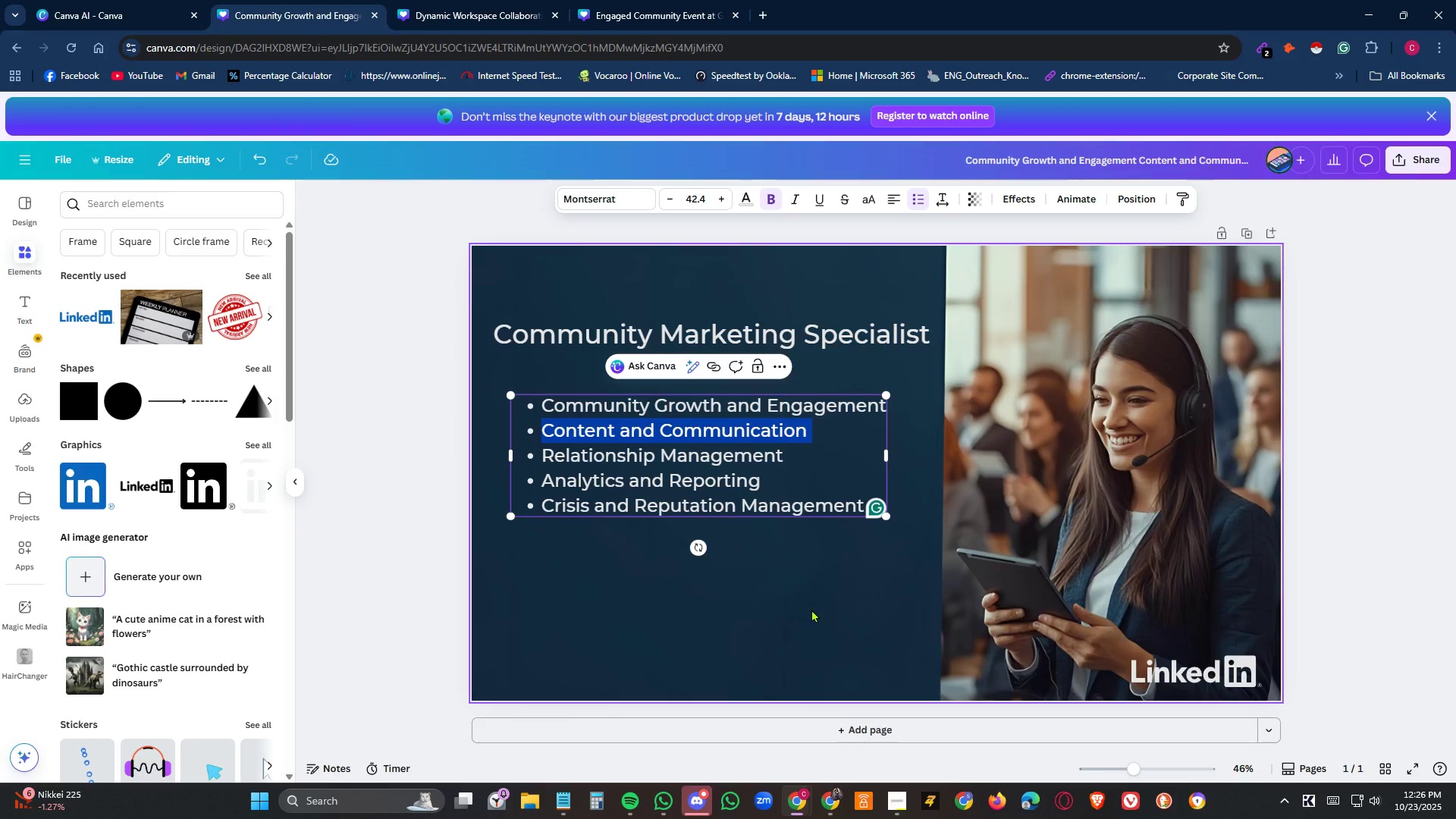 
left_click([812, 610])
 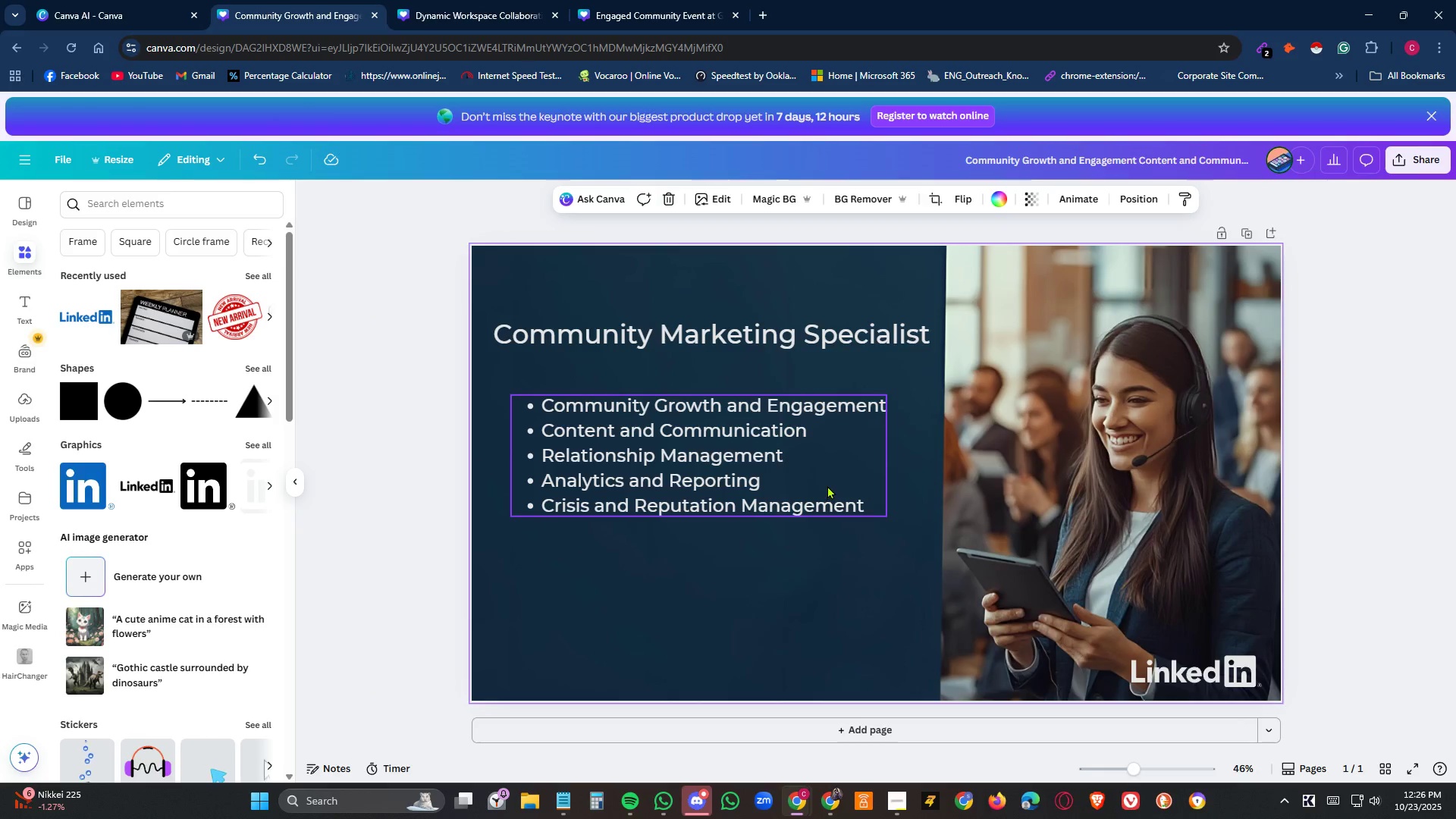 
left_click([827, 485])
 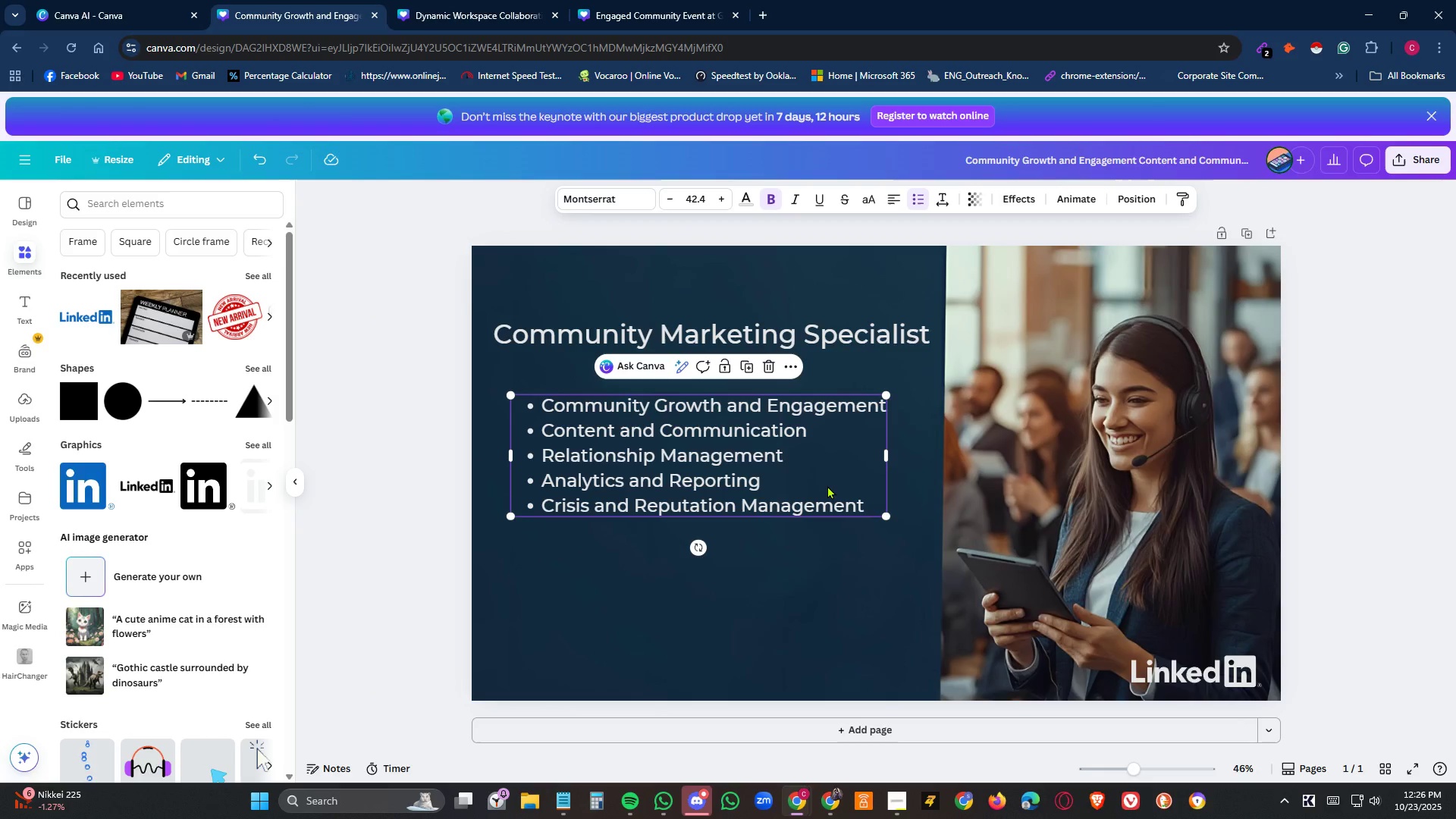 
key(Control+C)
 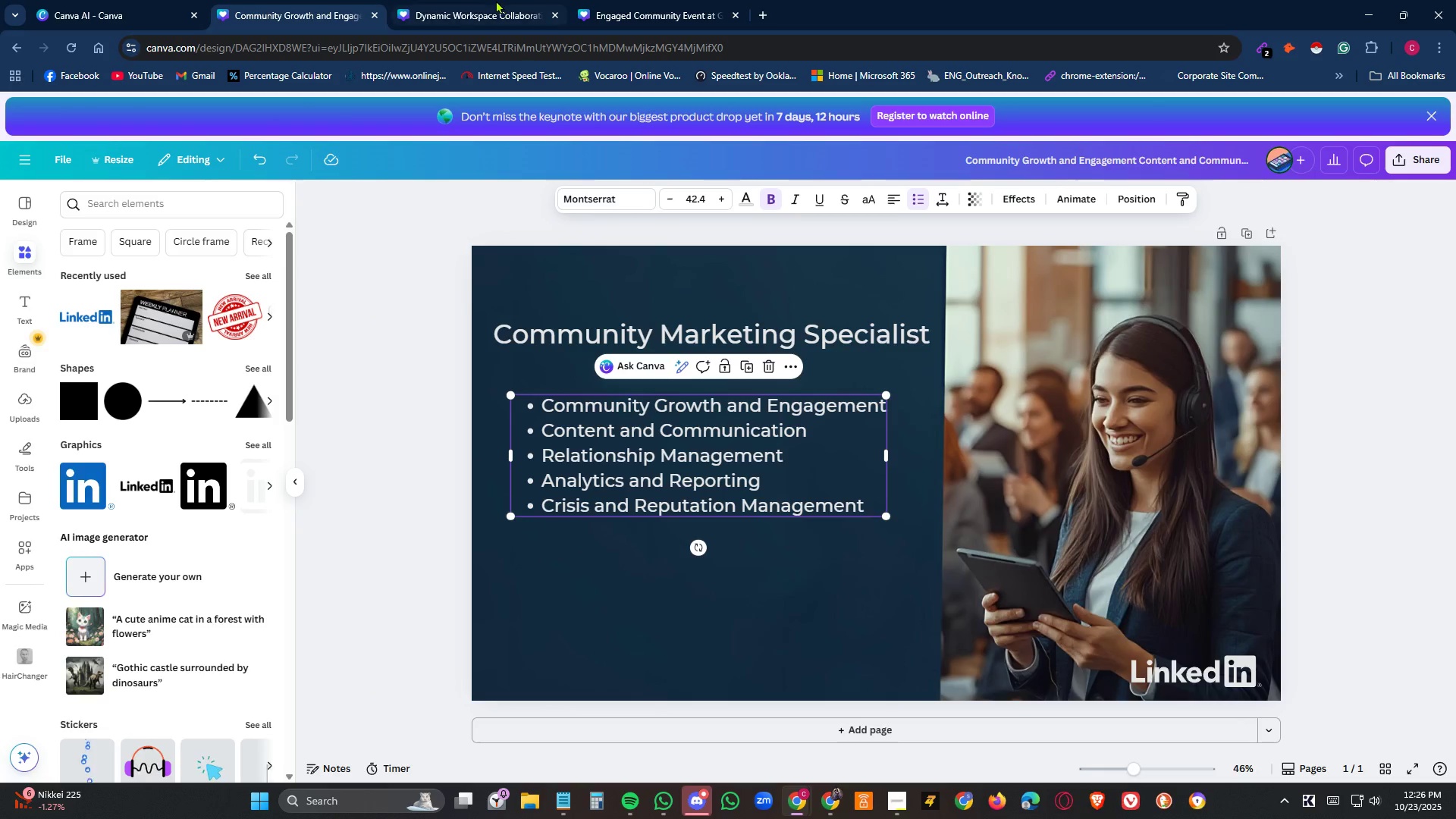 
left_click([496, 0])
 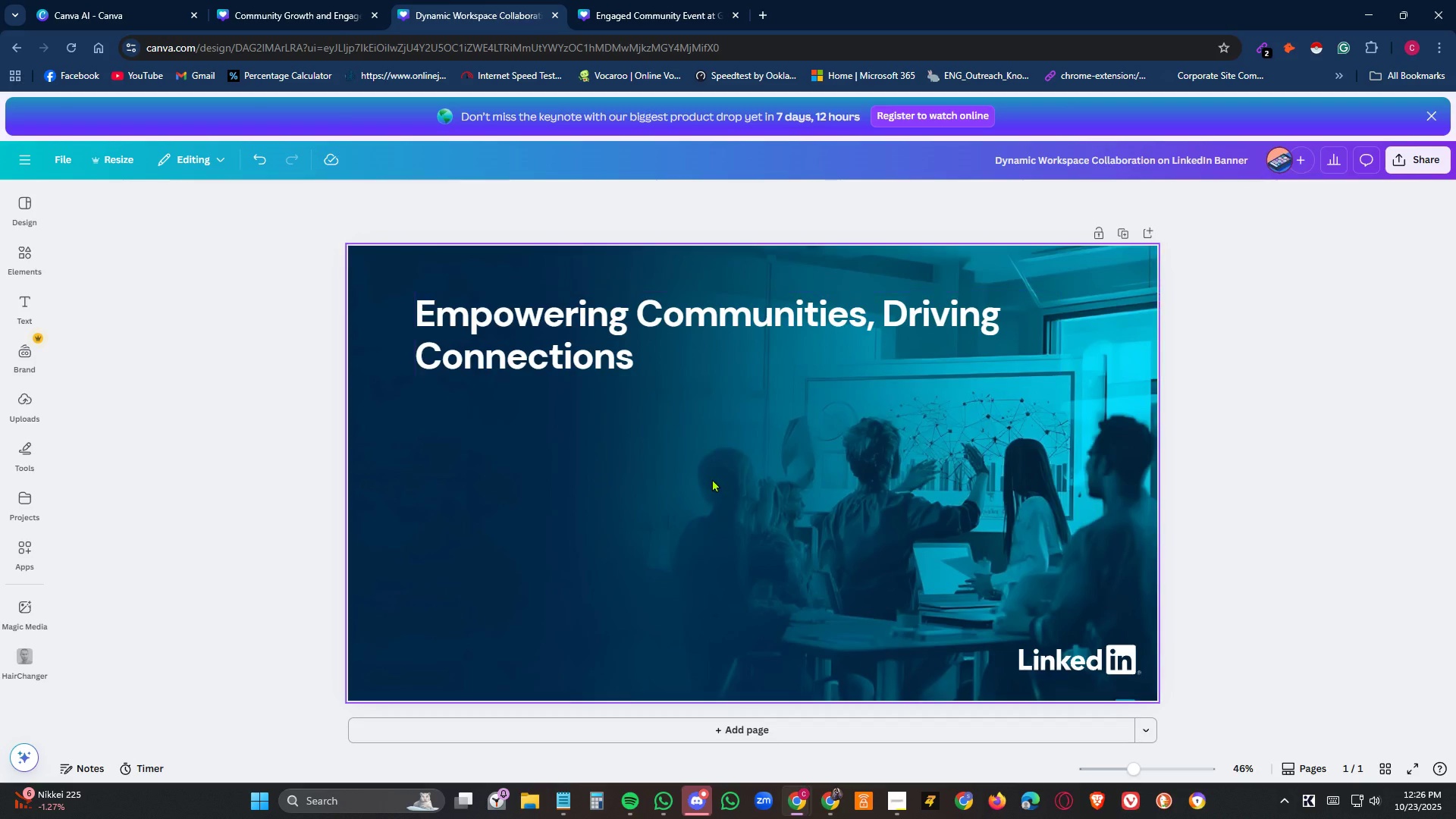 
left_click([712, 479])
 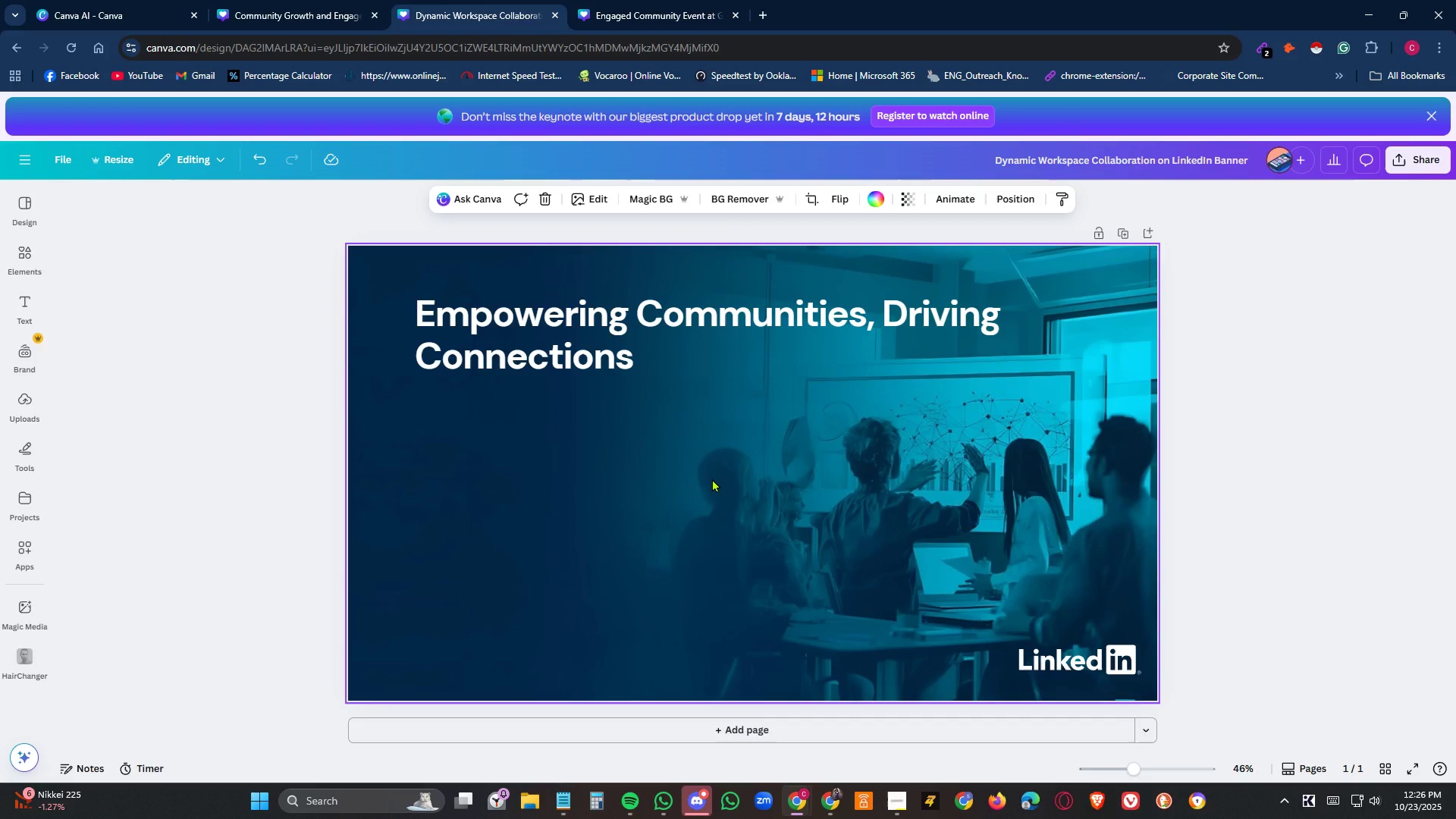 
key(Control+V)
 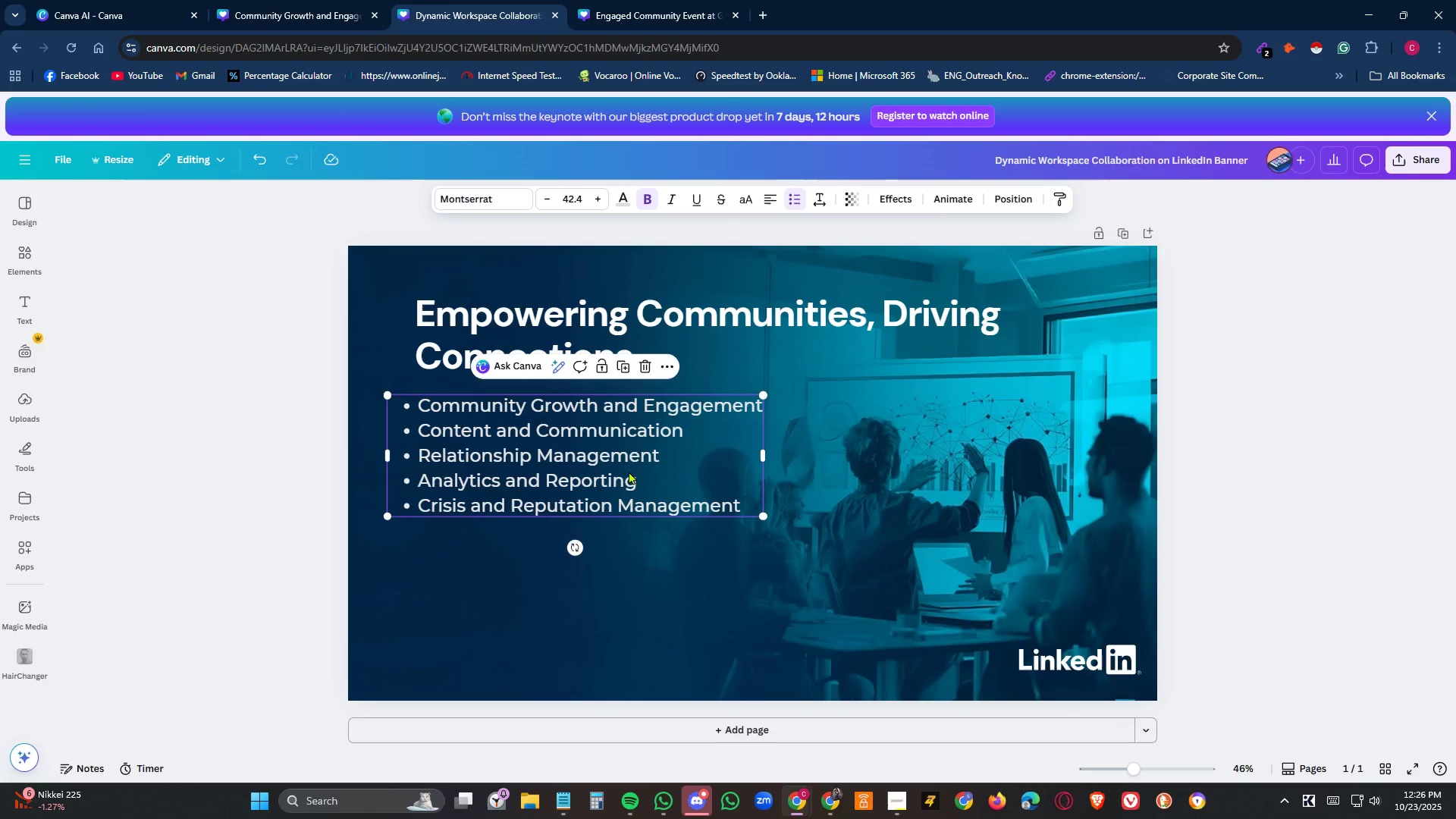 
left_click_drag(start_coordinate=[591, 469], to_coordinate=[642, 481])
 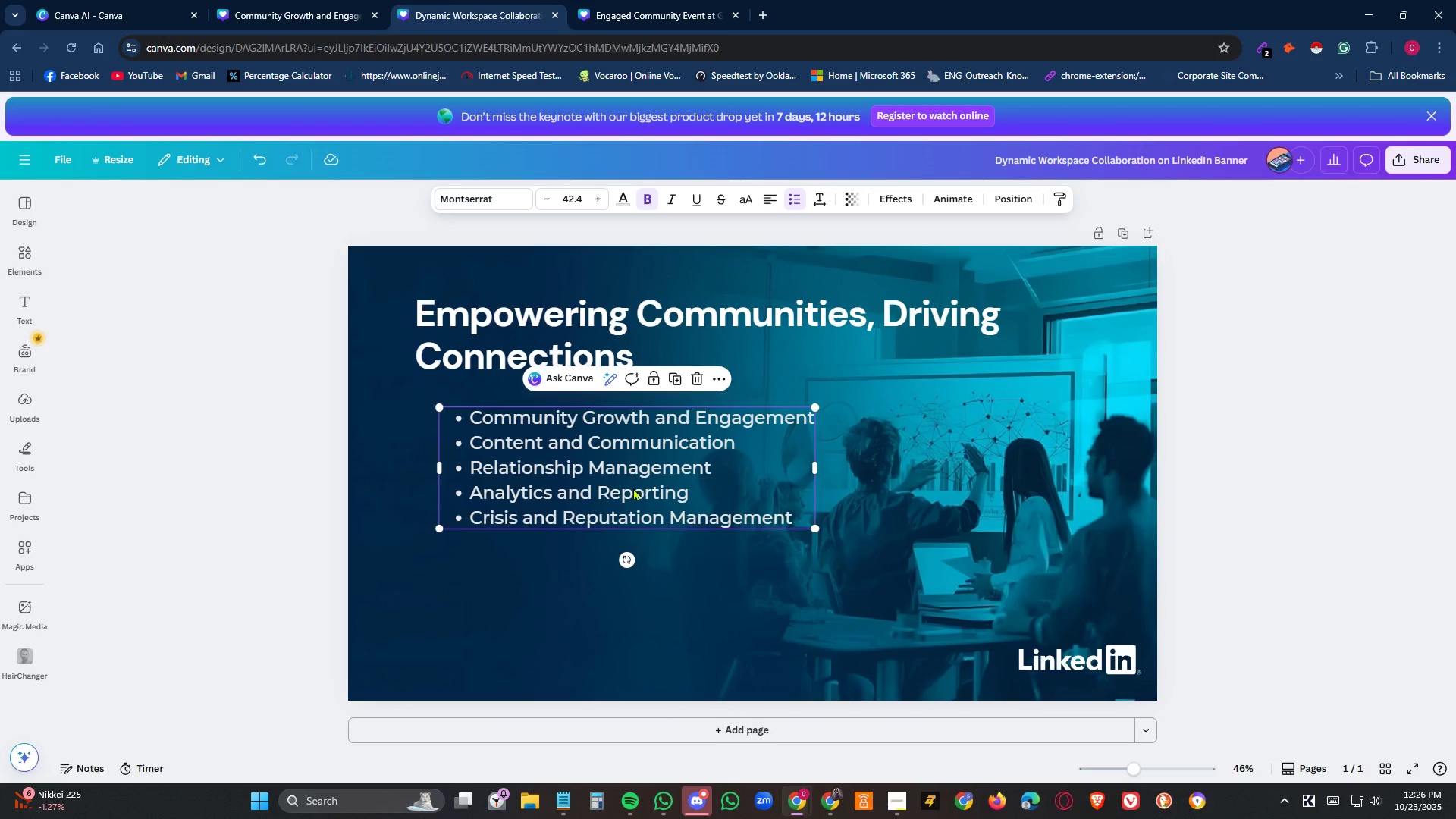 
left_click_drag(start_coordinate=[632, 489], to_coordinate=[606, 505])
 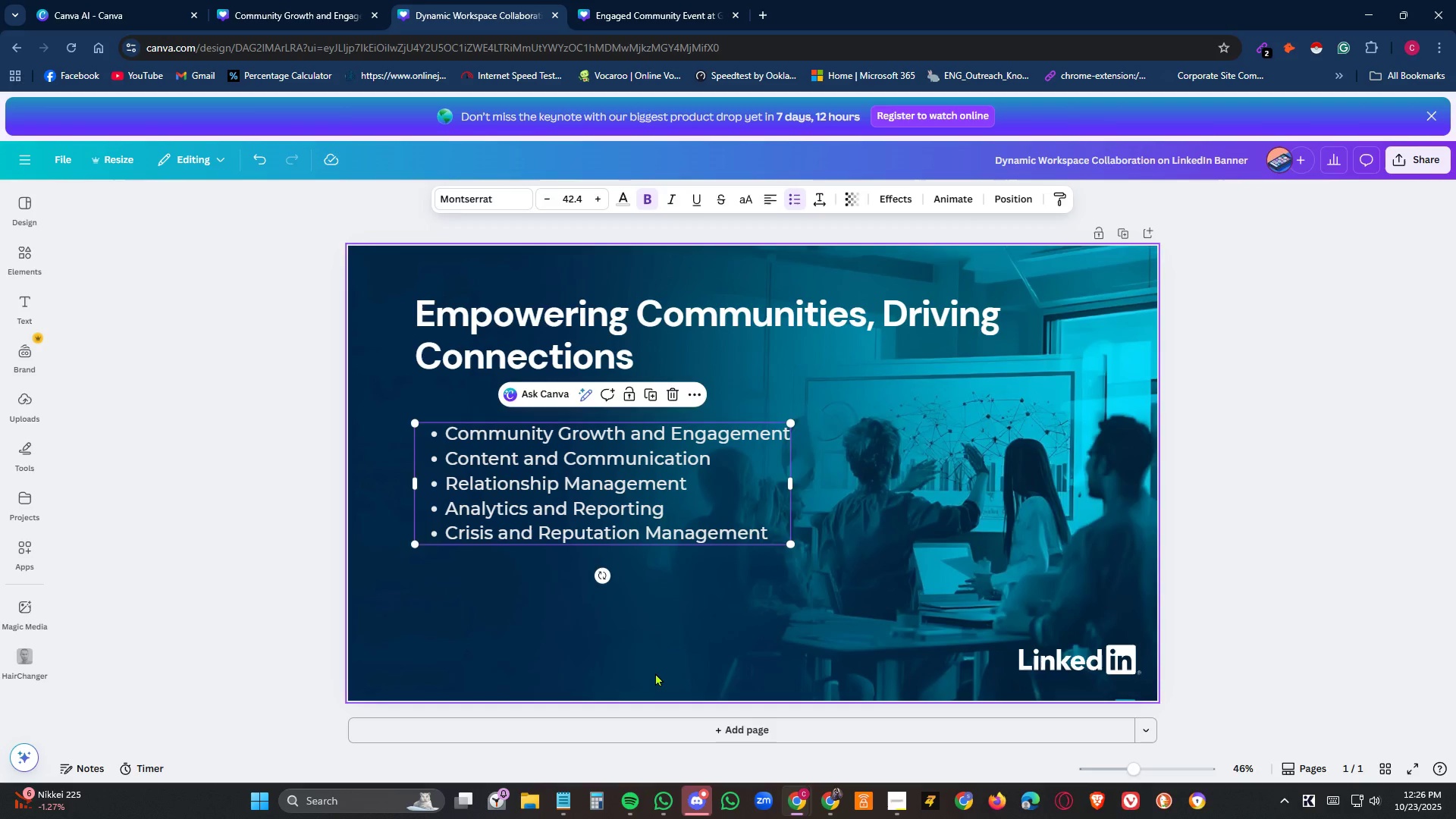 
left_click([655, 673])
 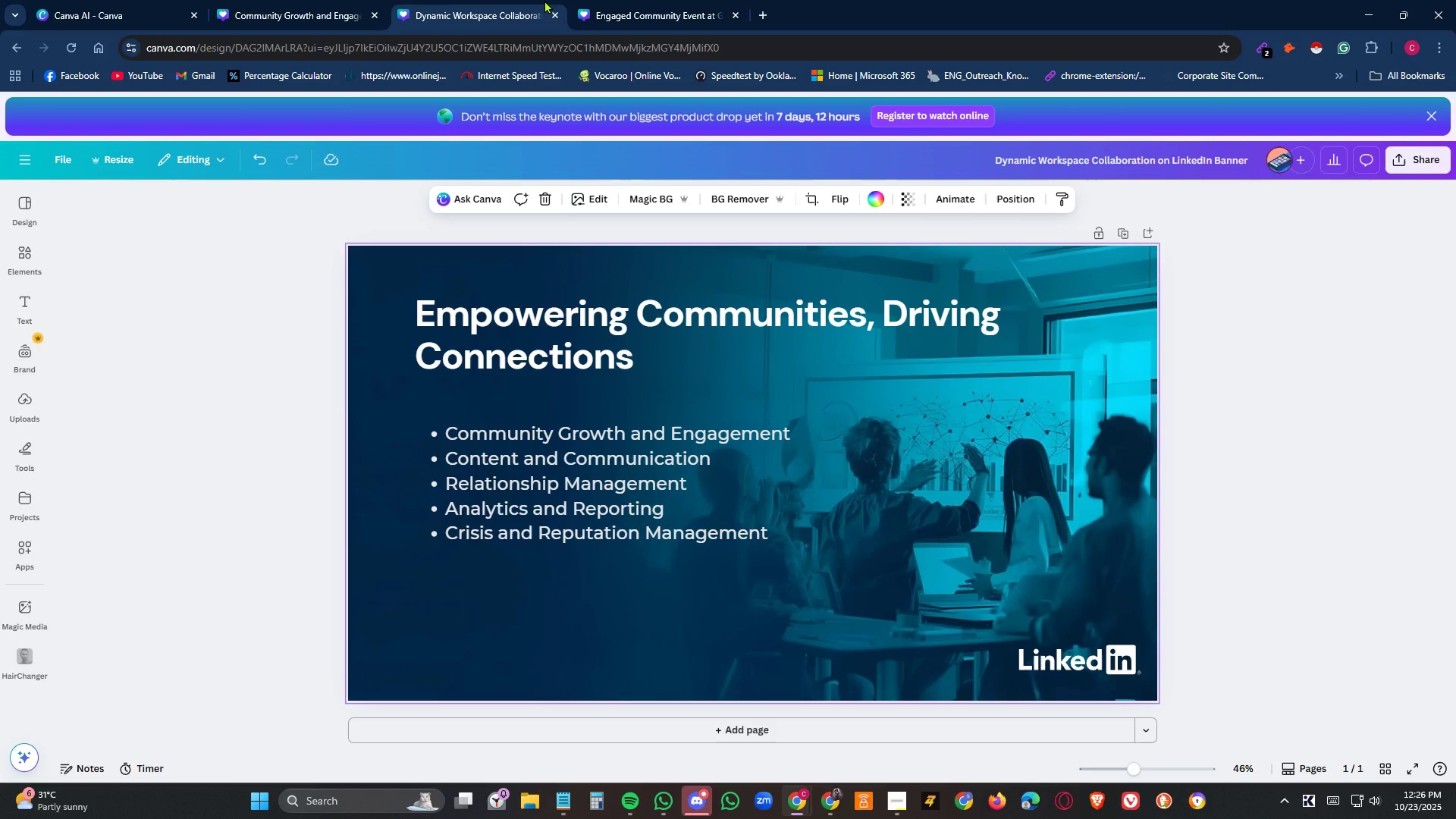 
left_click([656, 9])
 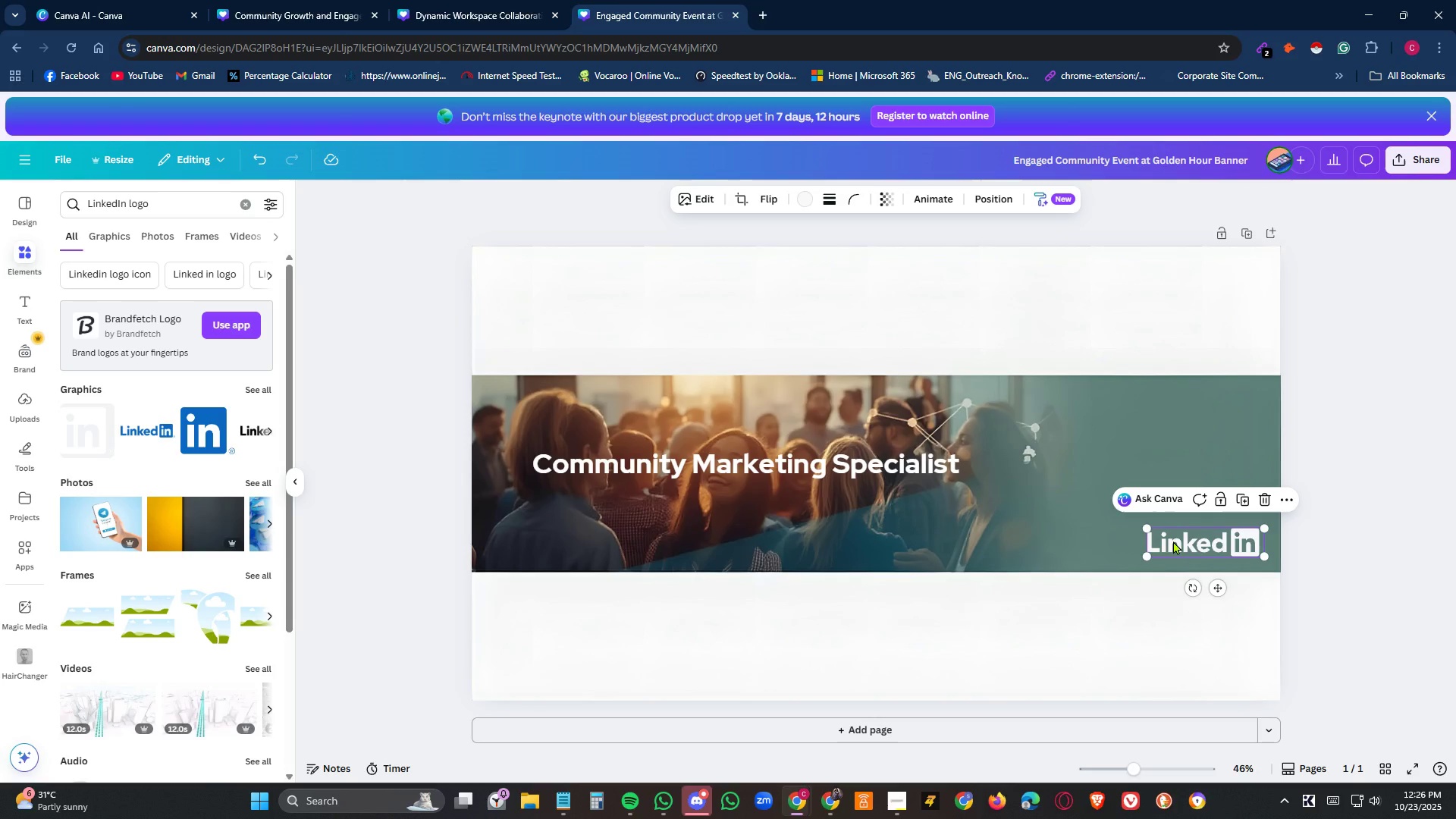 
left_click([1193, 541])
 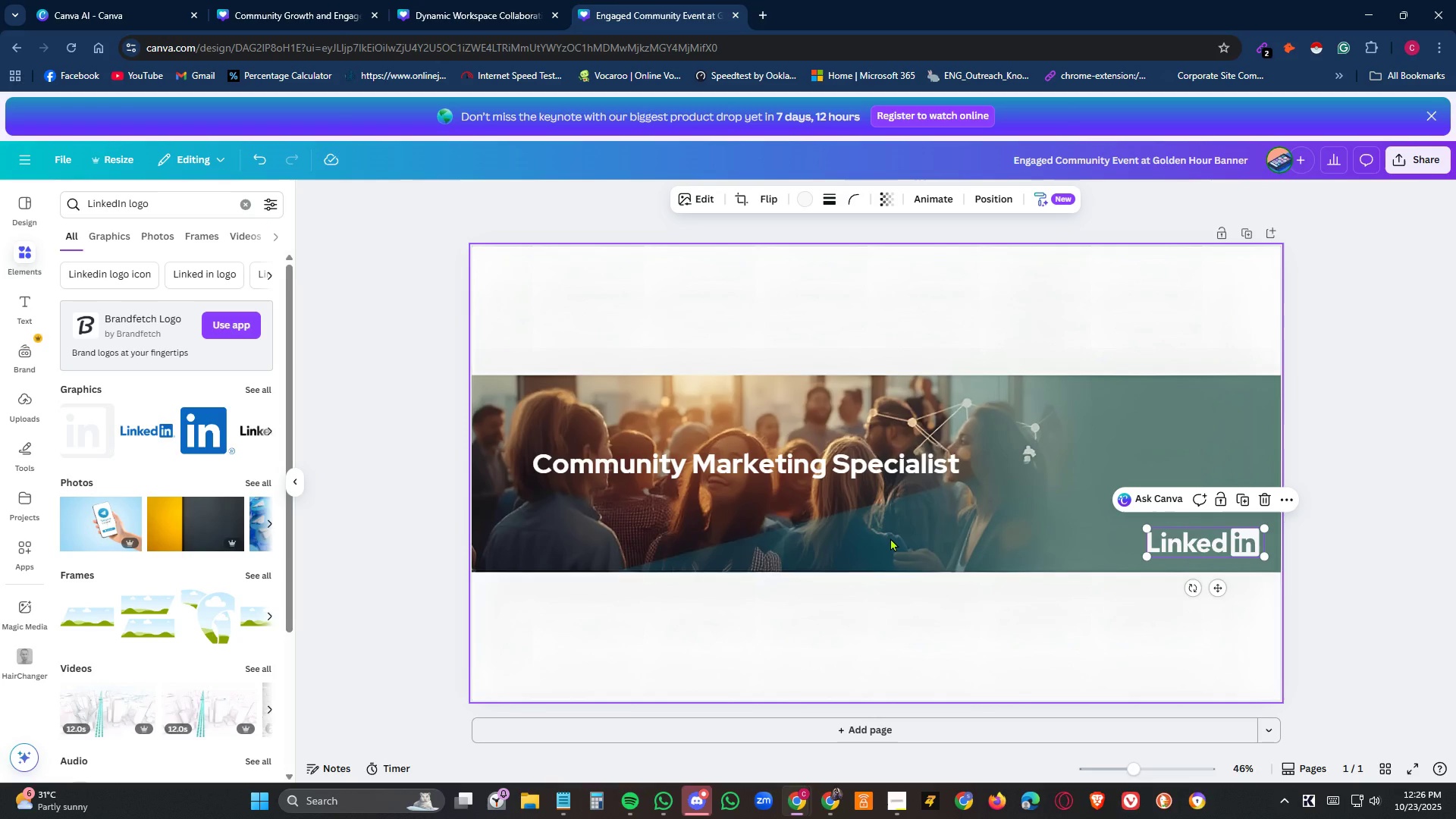 
left_click([890, 538])
 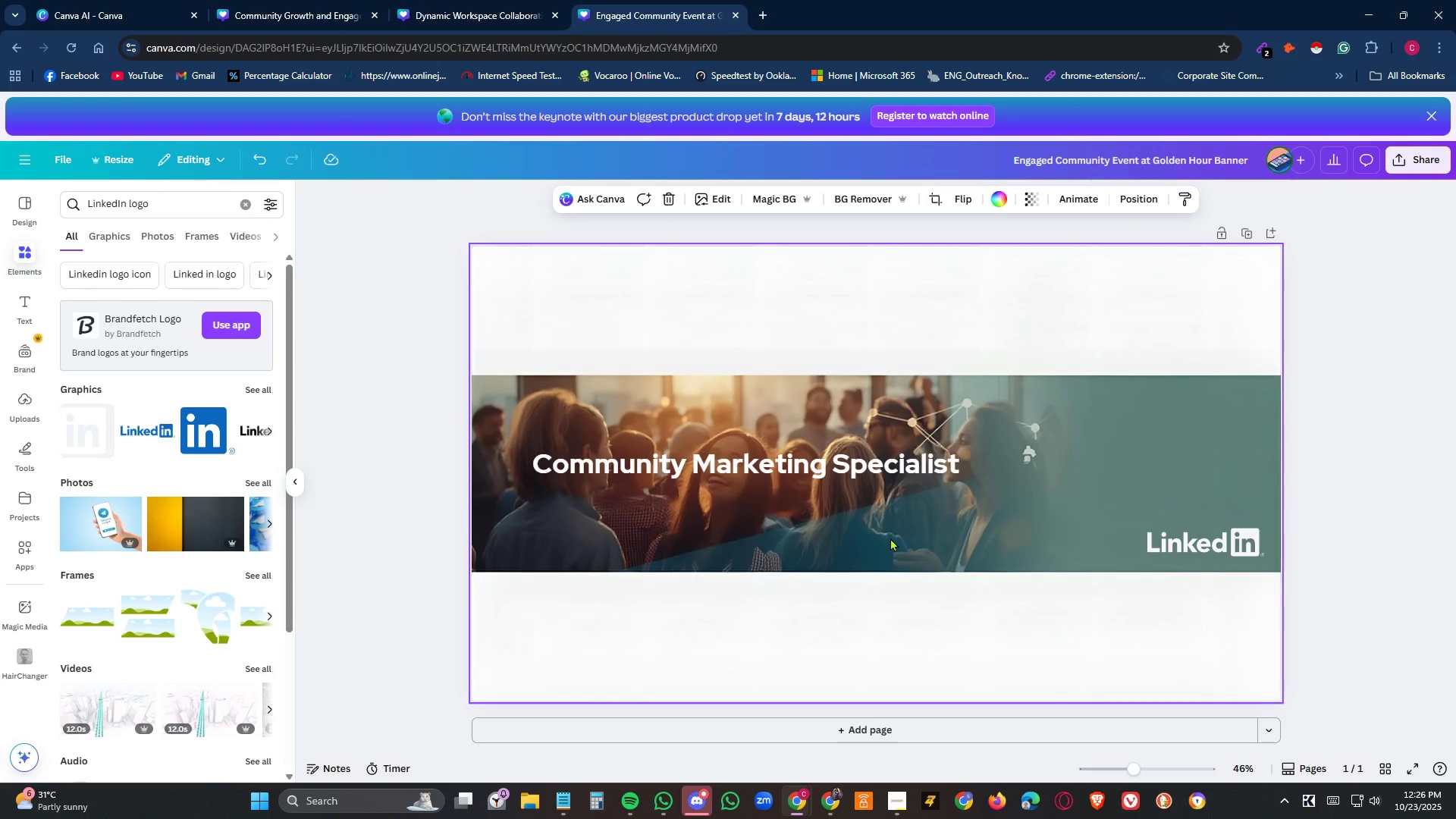 
mouse_move([221, 422])
 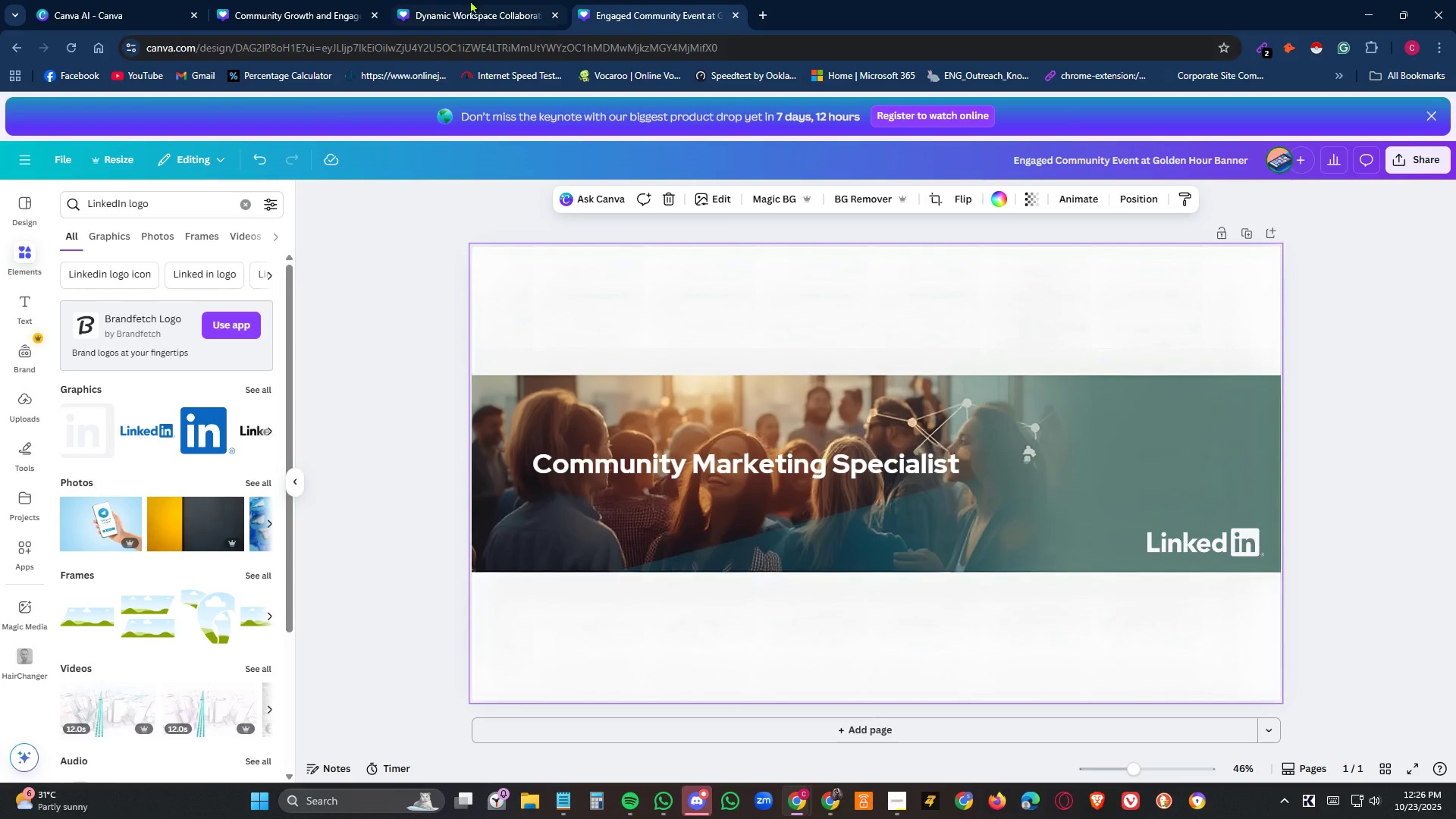 
left_click([470, 0])
 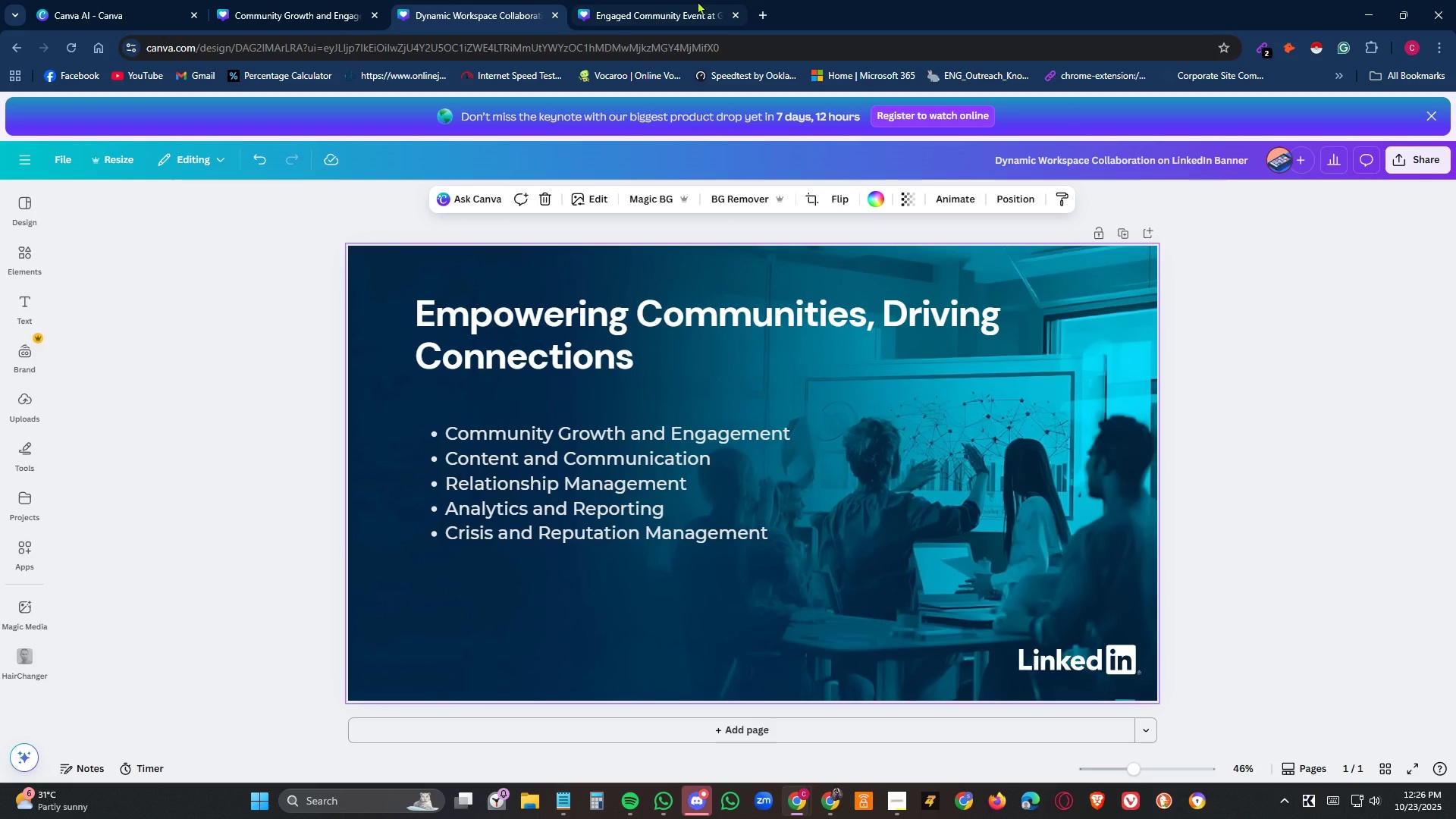 
left_click([698, 1])
 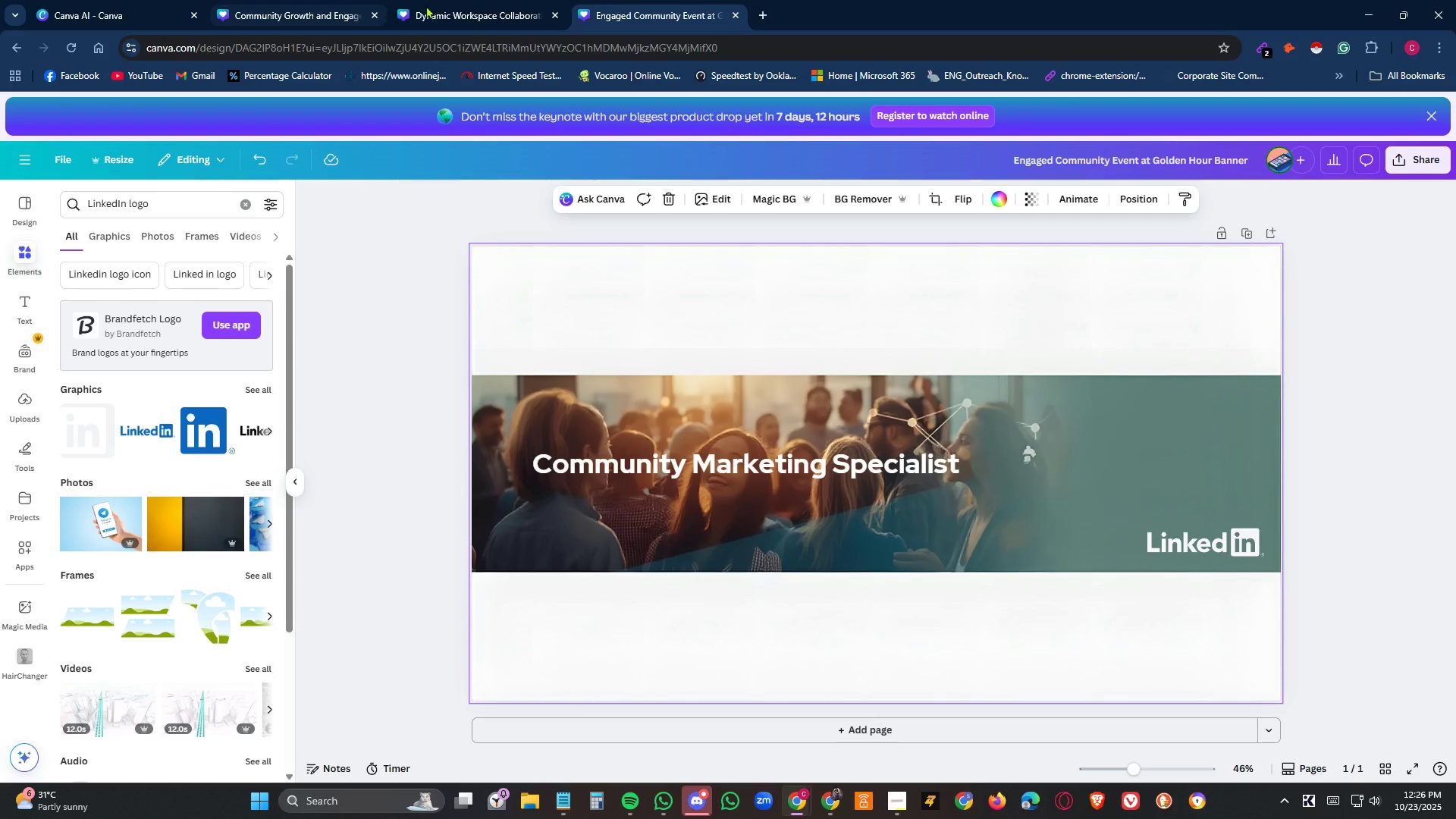 
left_click([478, 5])
 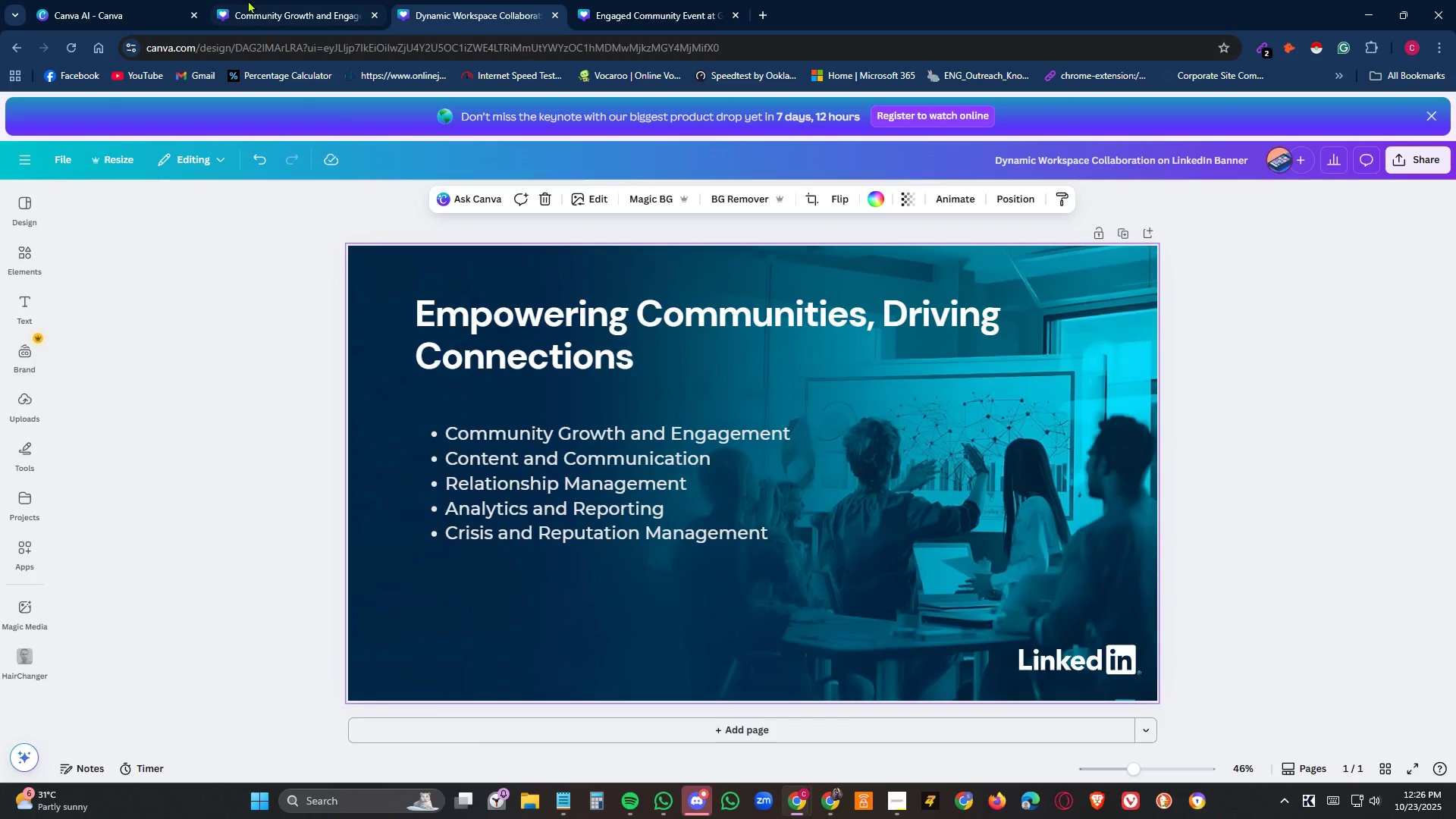 
left_click([248, 0])
 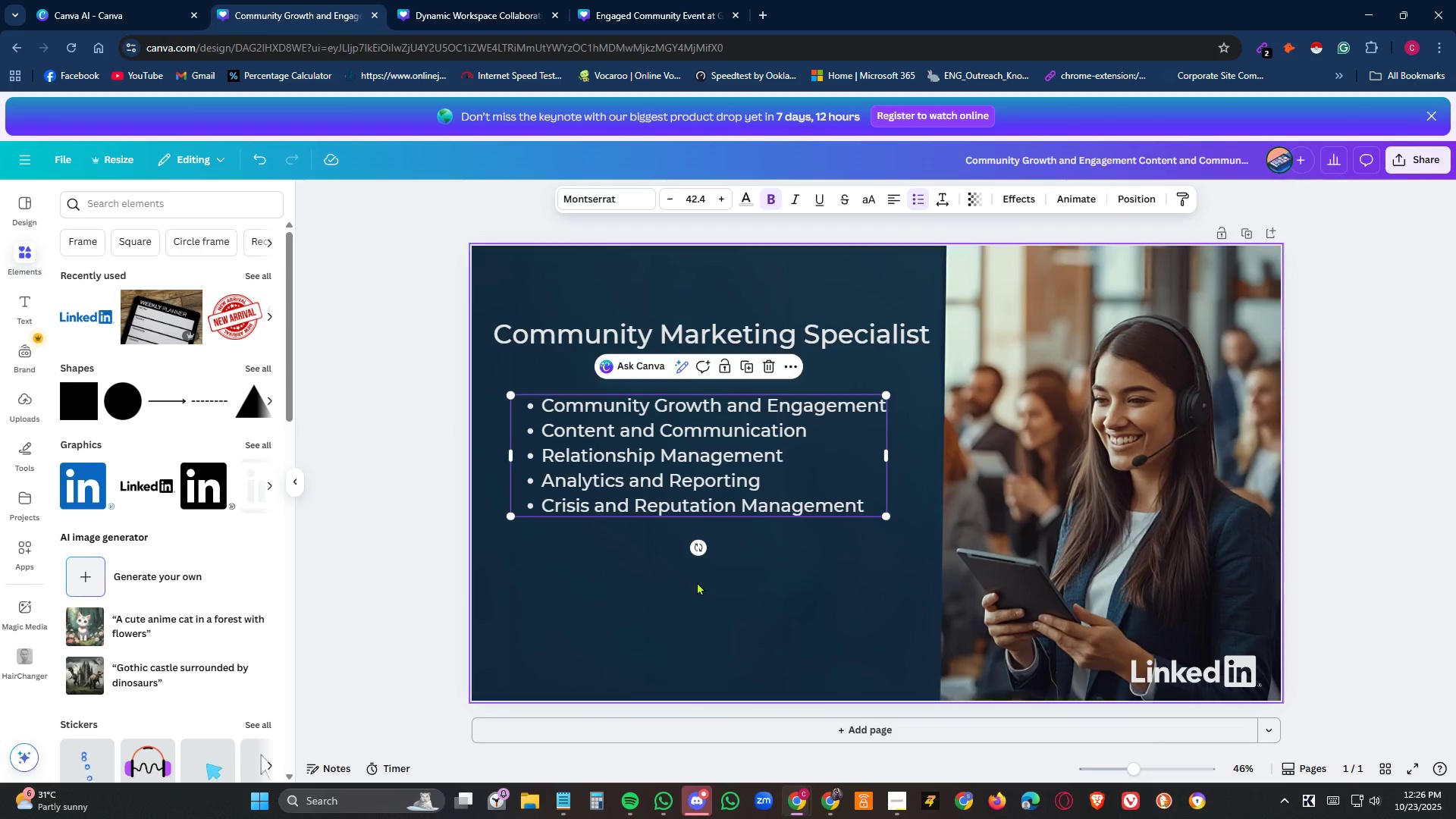 
left_click([758, 592])
 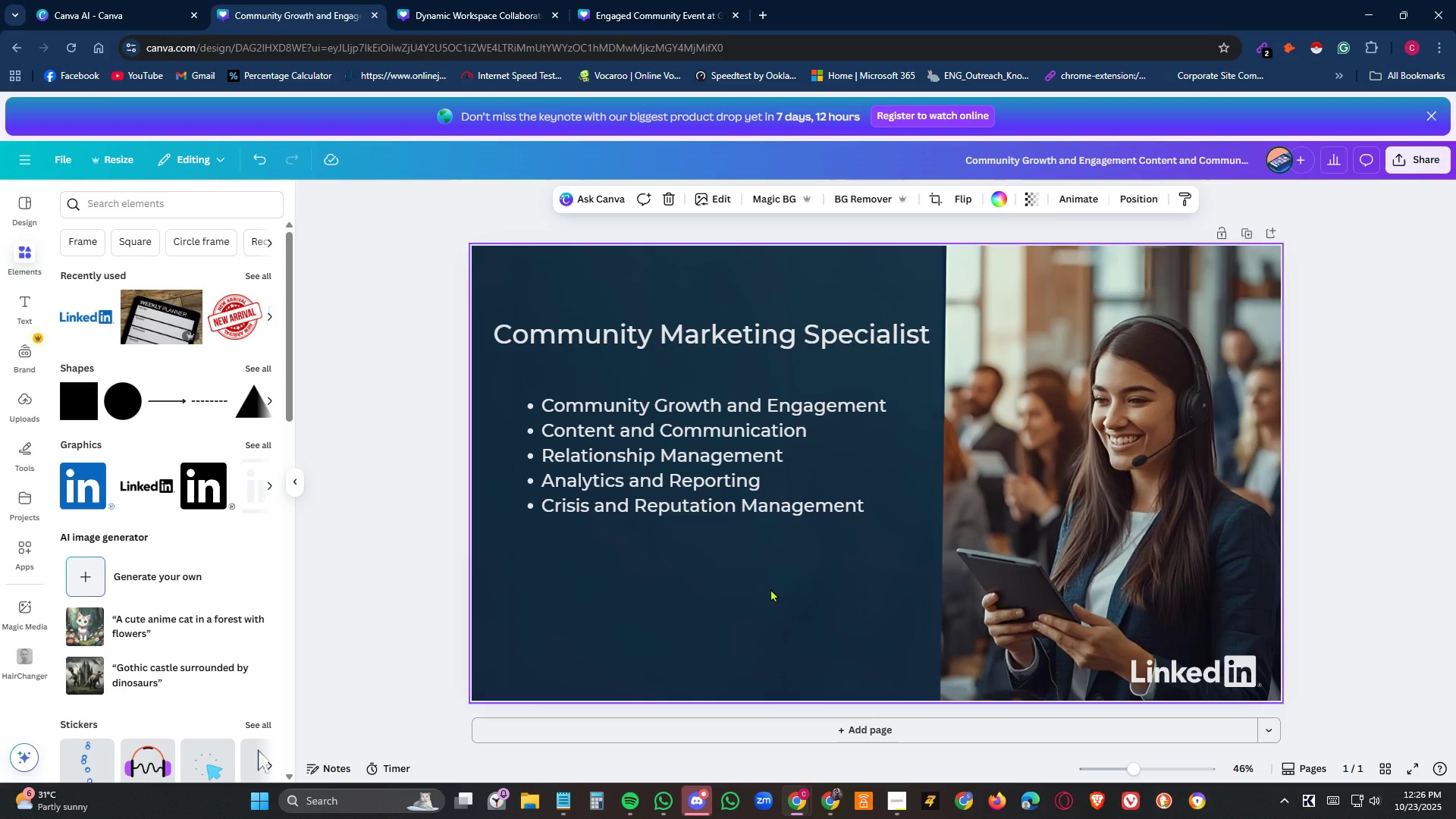 
left_click([421, 0])
 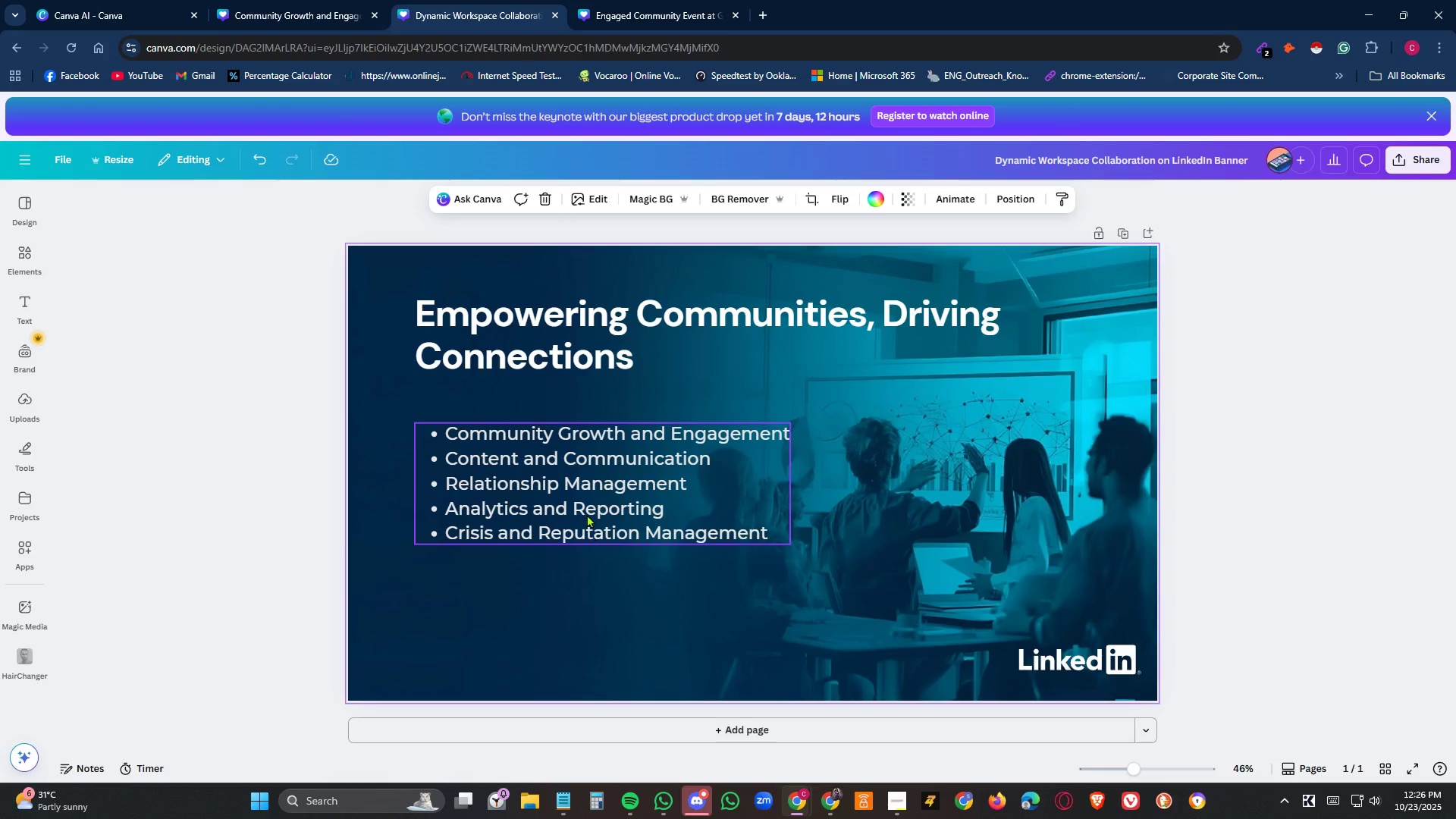 
left_click([587, 513])
 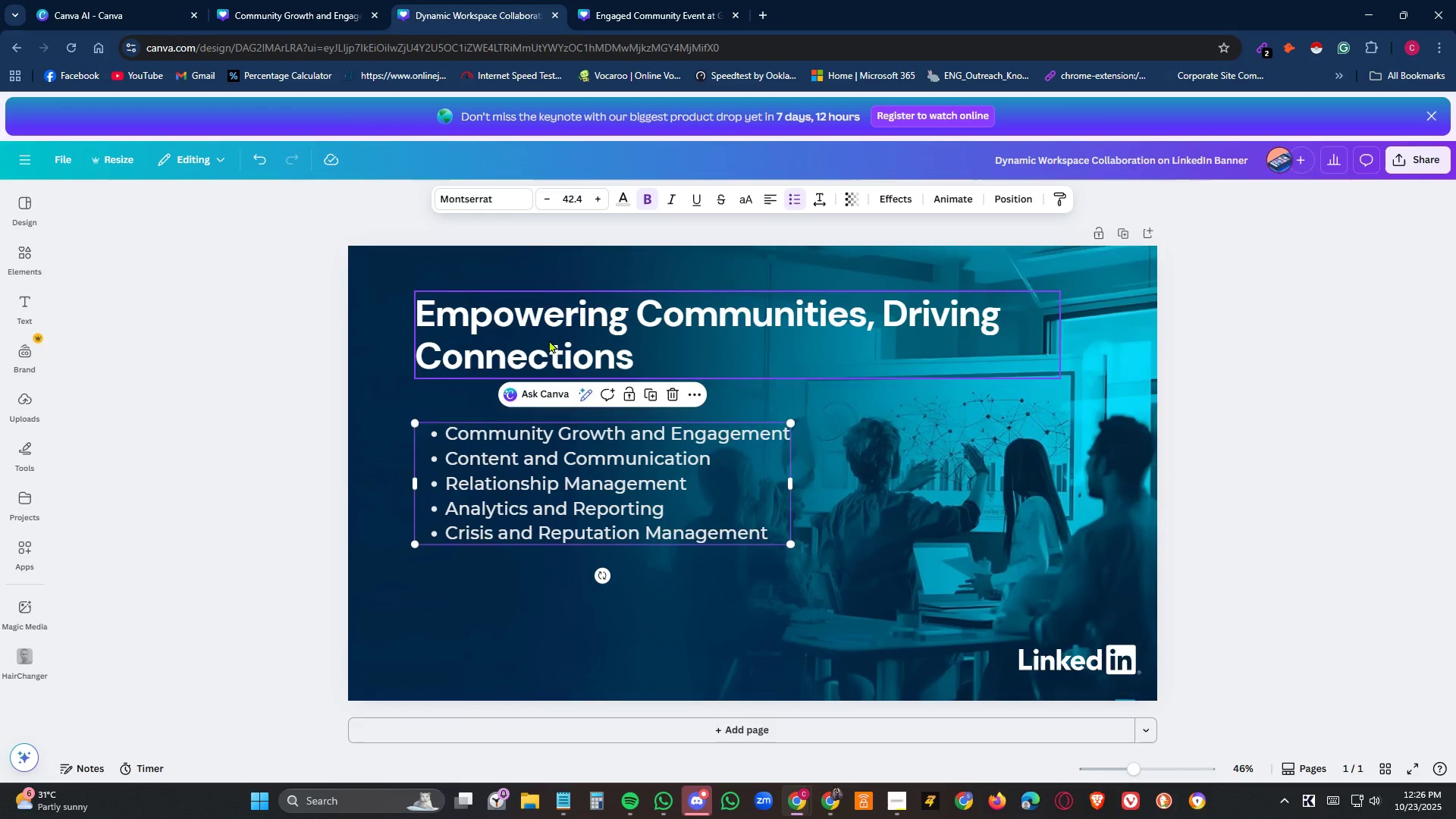 
left_click([549, 335])
 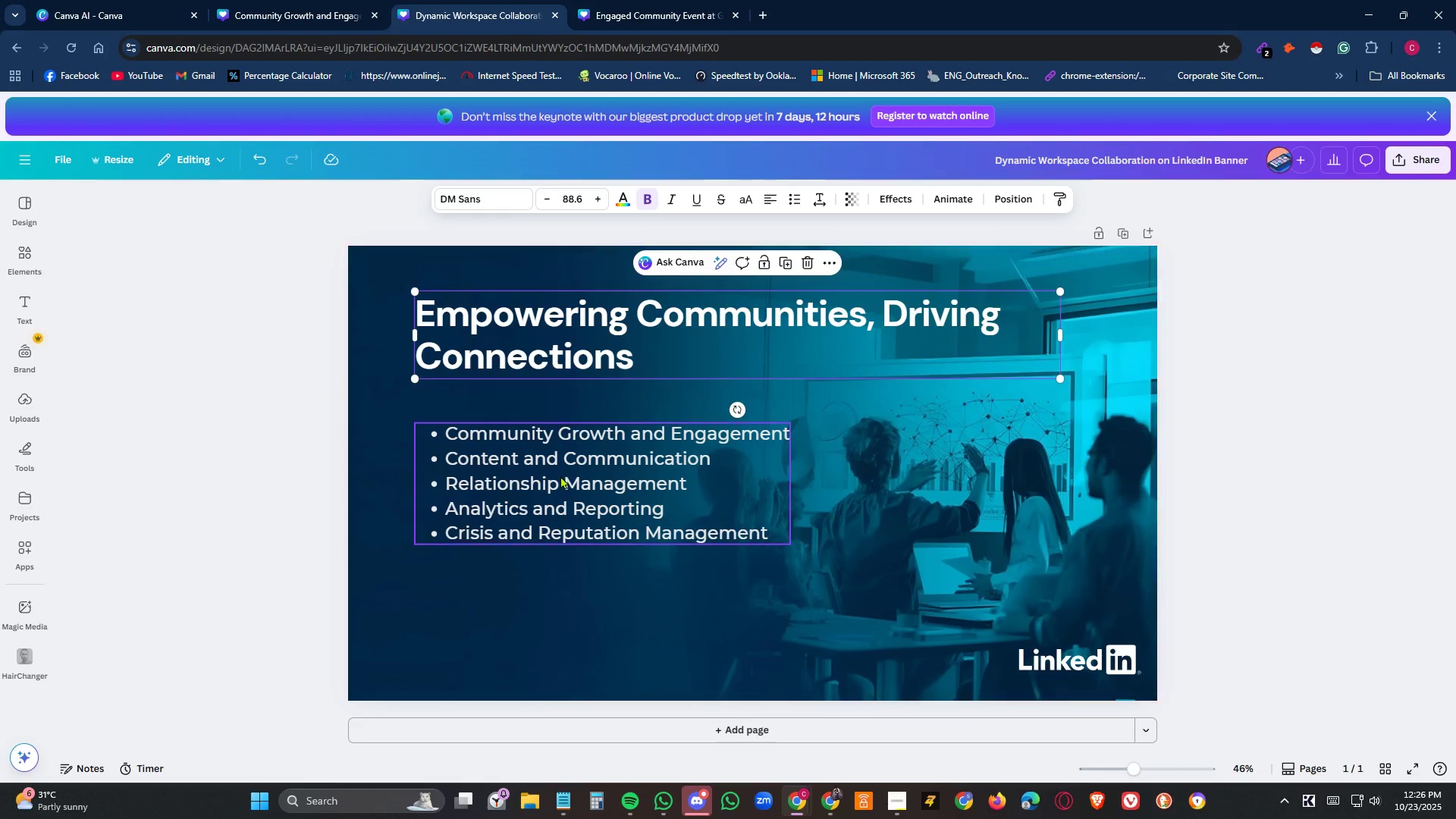 
left_click([562, 500])
 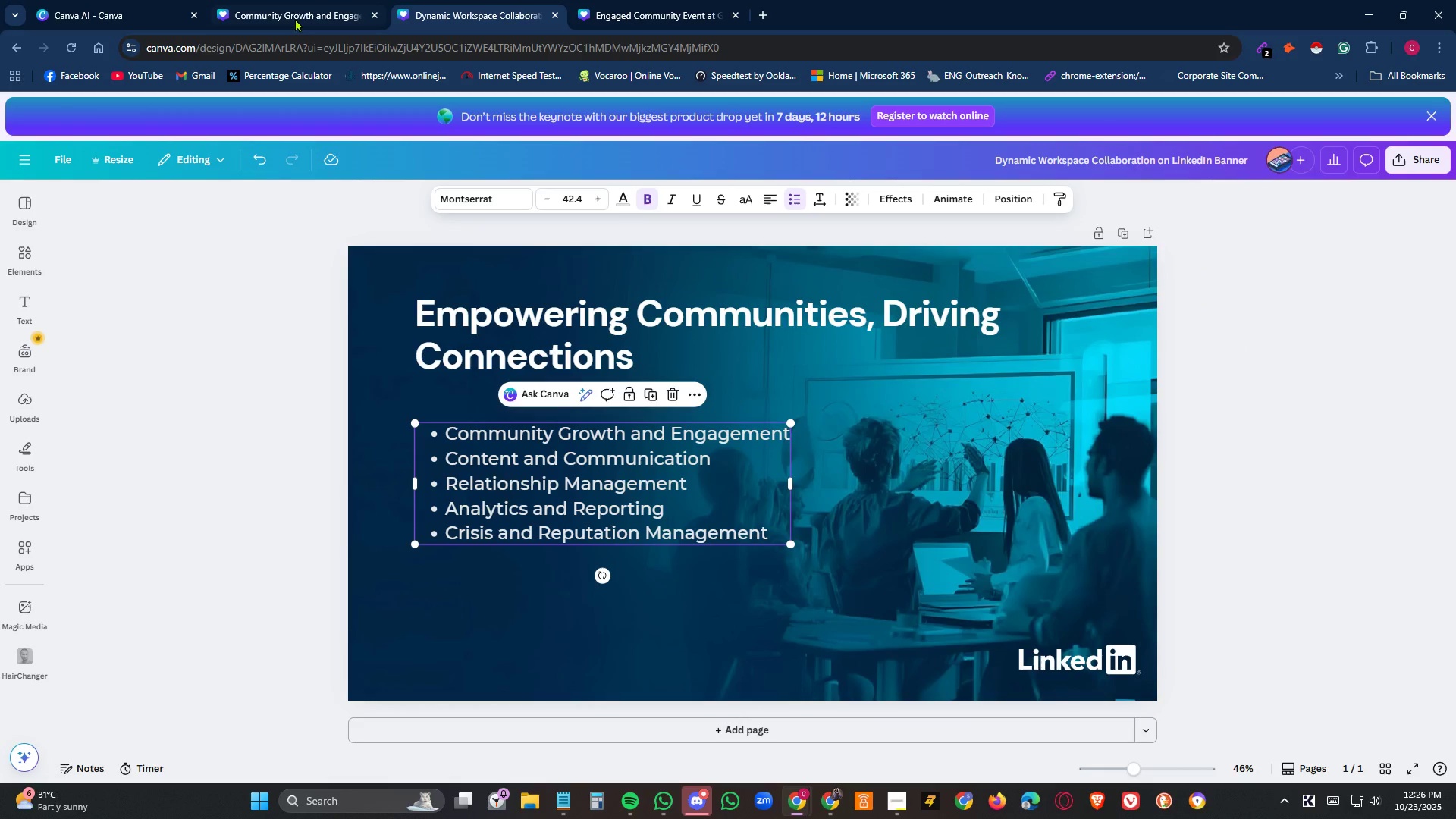 
left_click([298, 7])
 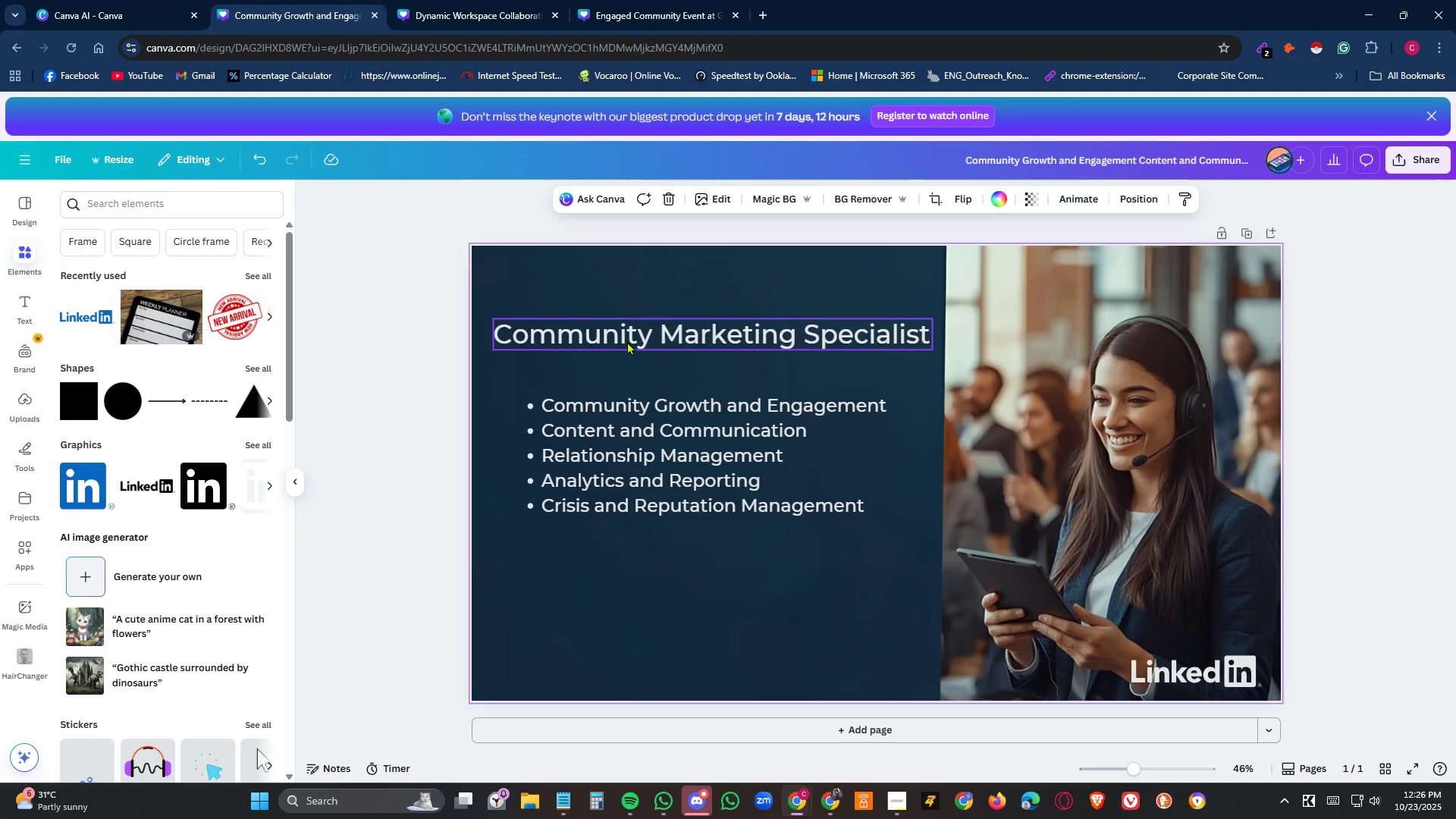 
left_click([627, 341])
 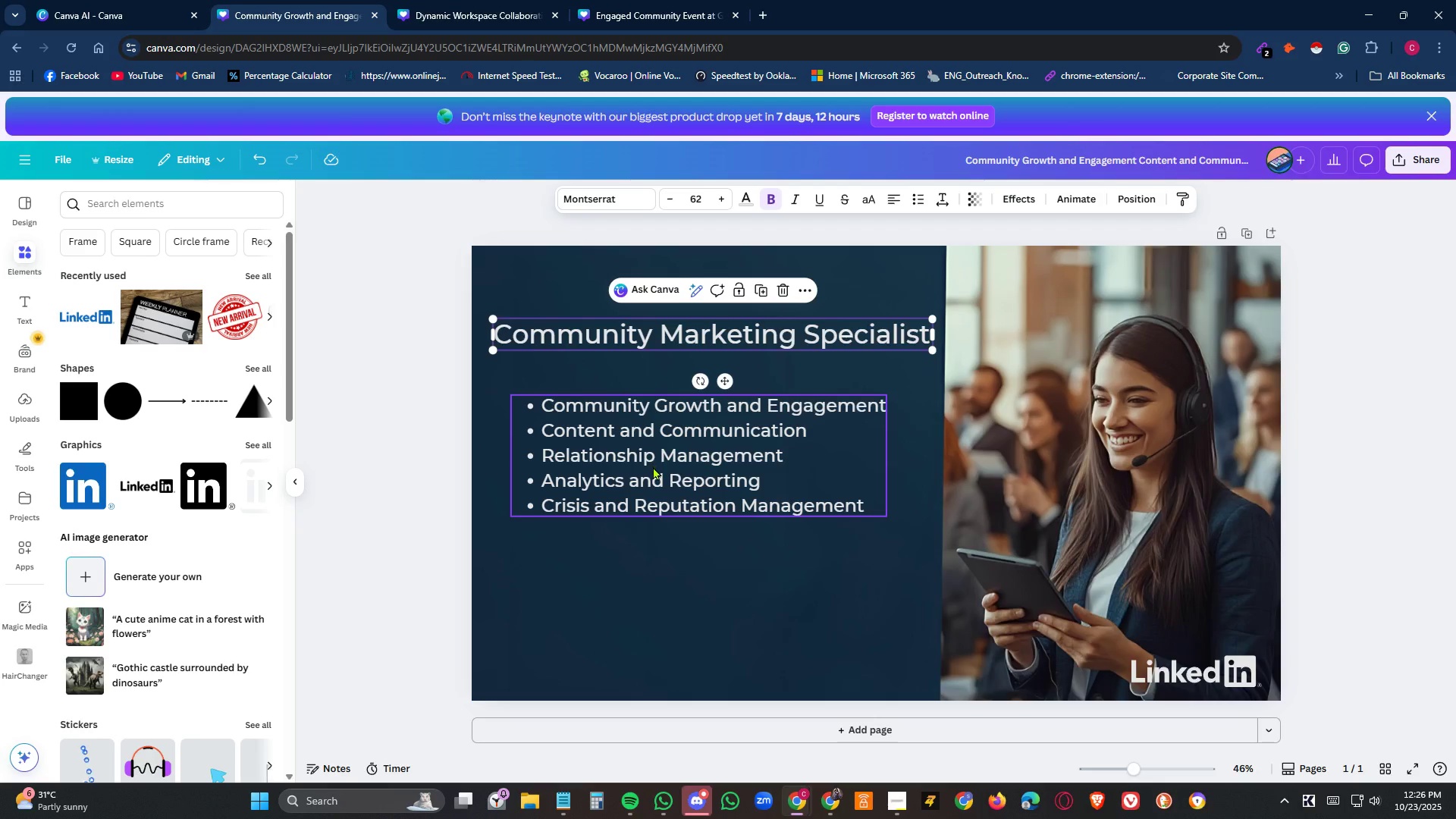 
left_click([653, 466])
 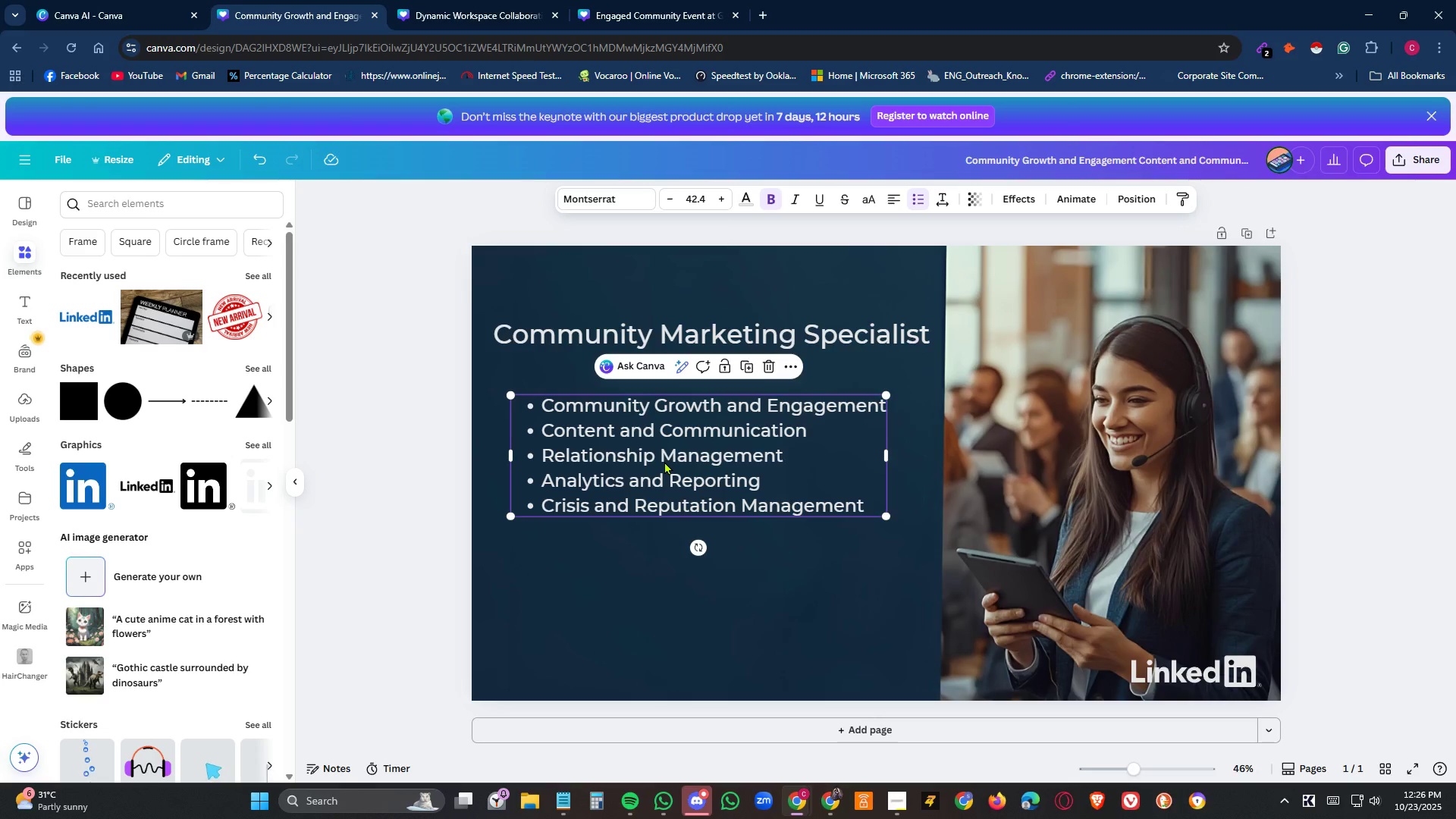 
wait(12.77)
 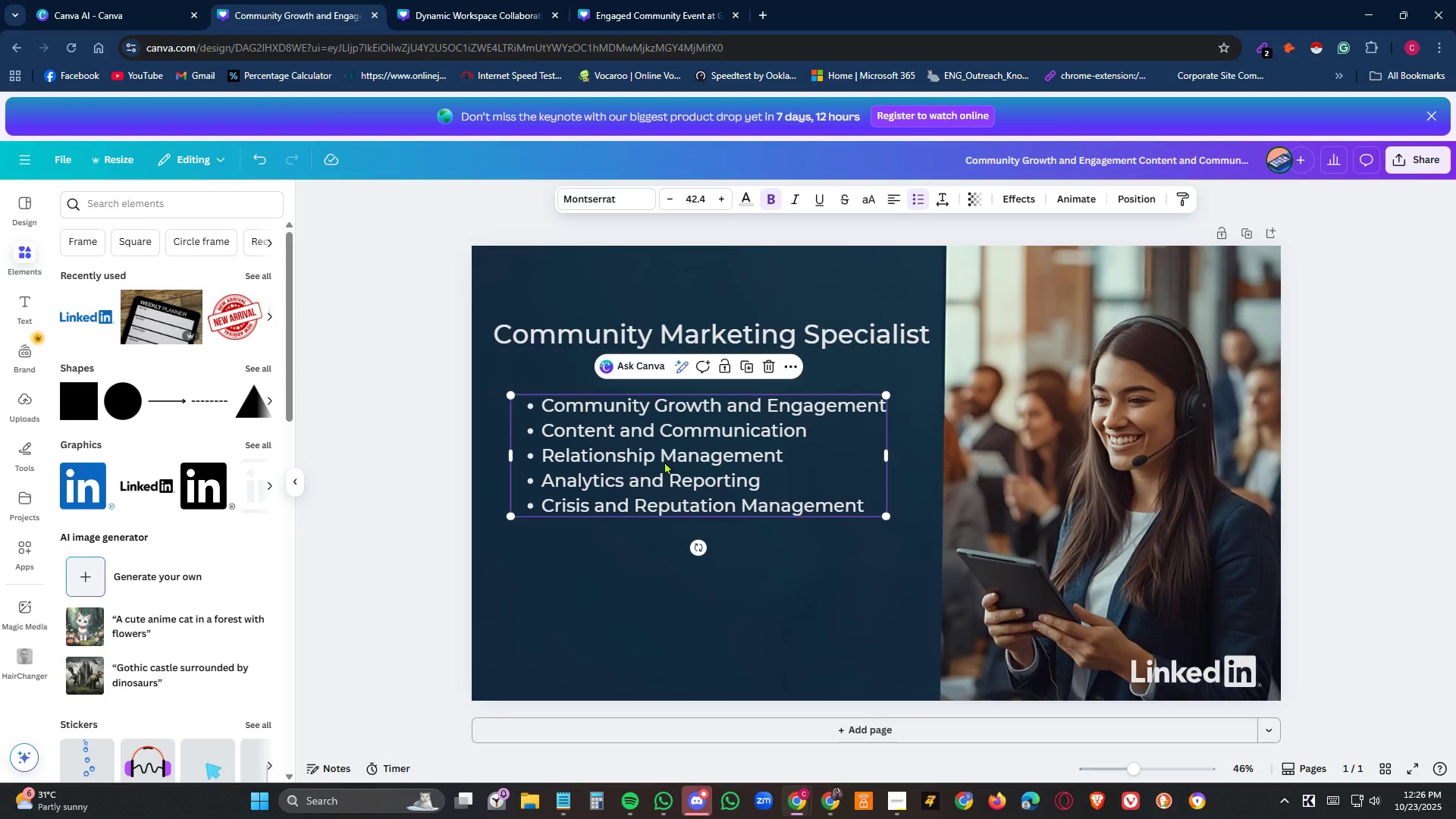 
left_click([902, 803])